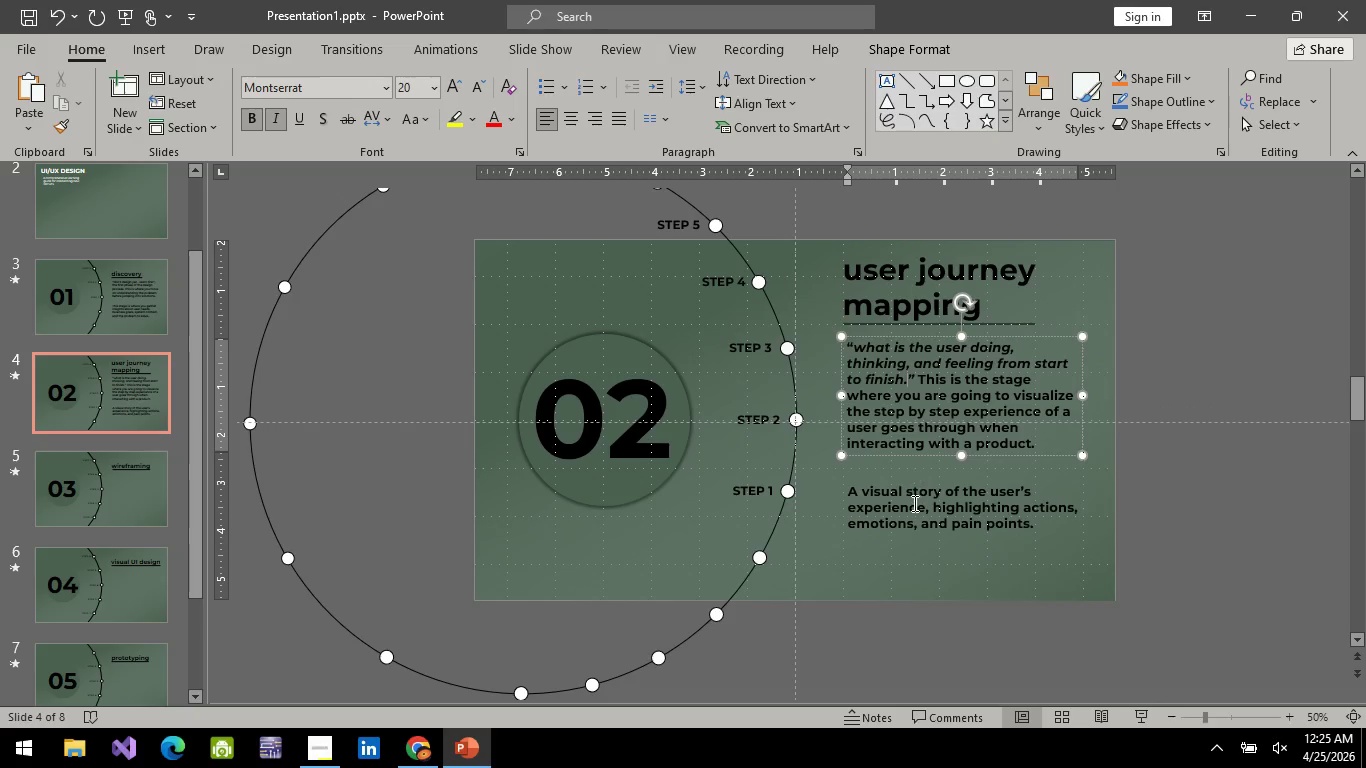 
left_click([913, 503])
 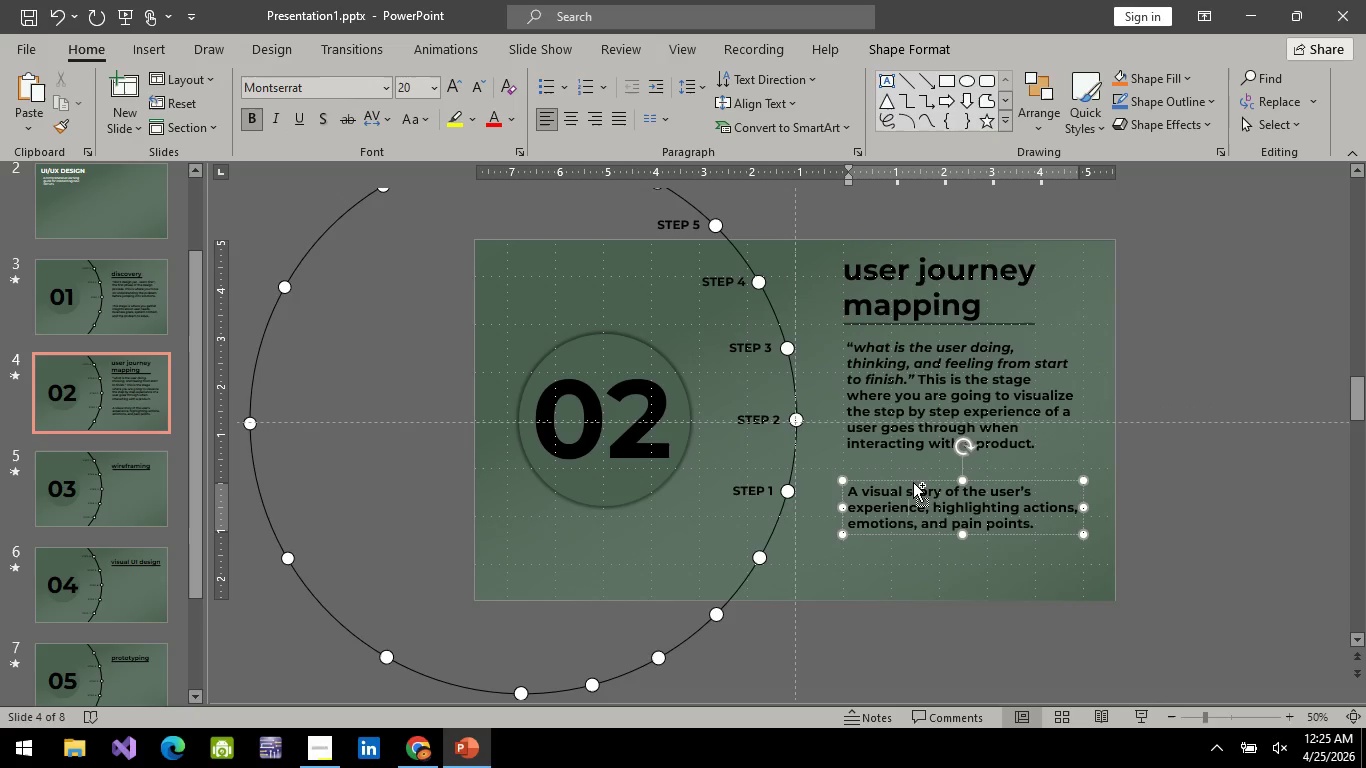 
hold_key(key=ControlLeft, duration=1.51)
left_click([914, 477])
 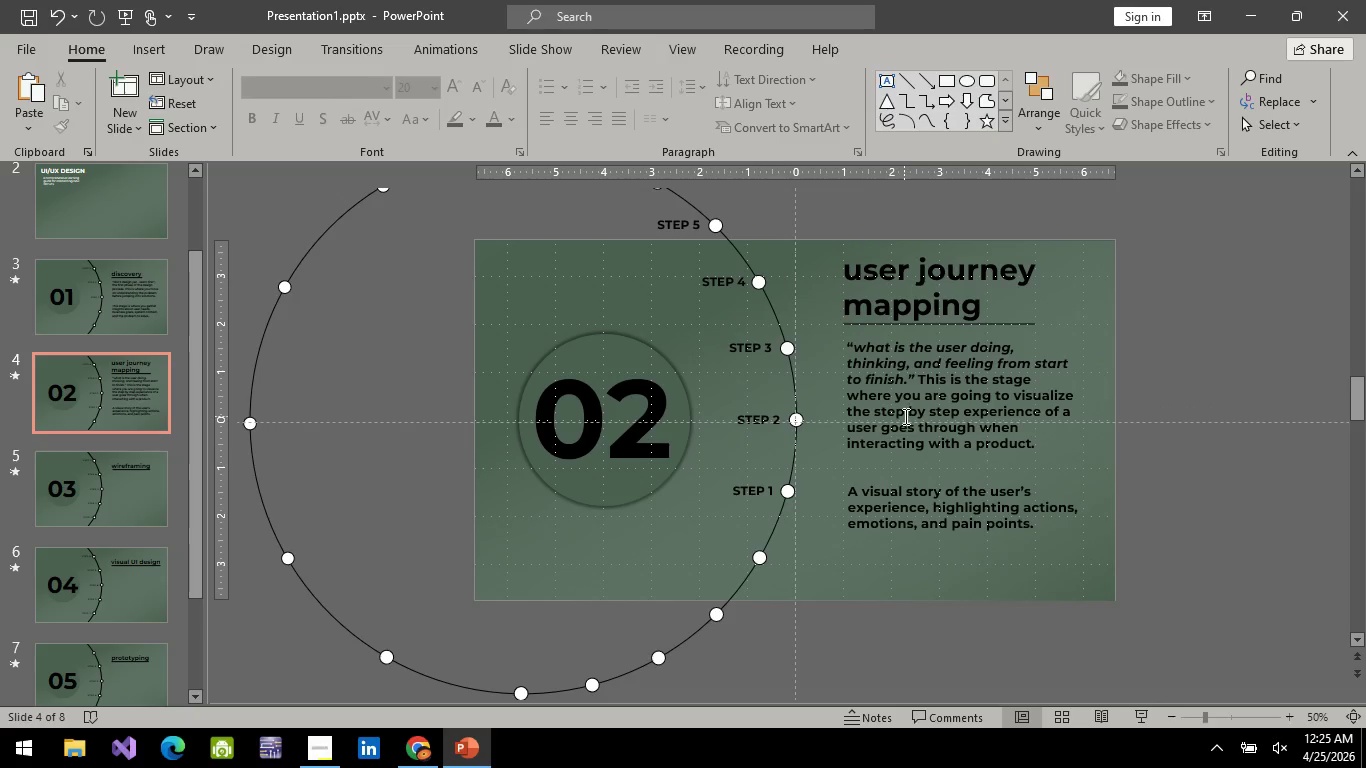 
left_click([904, 416])
 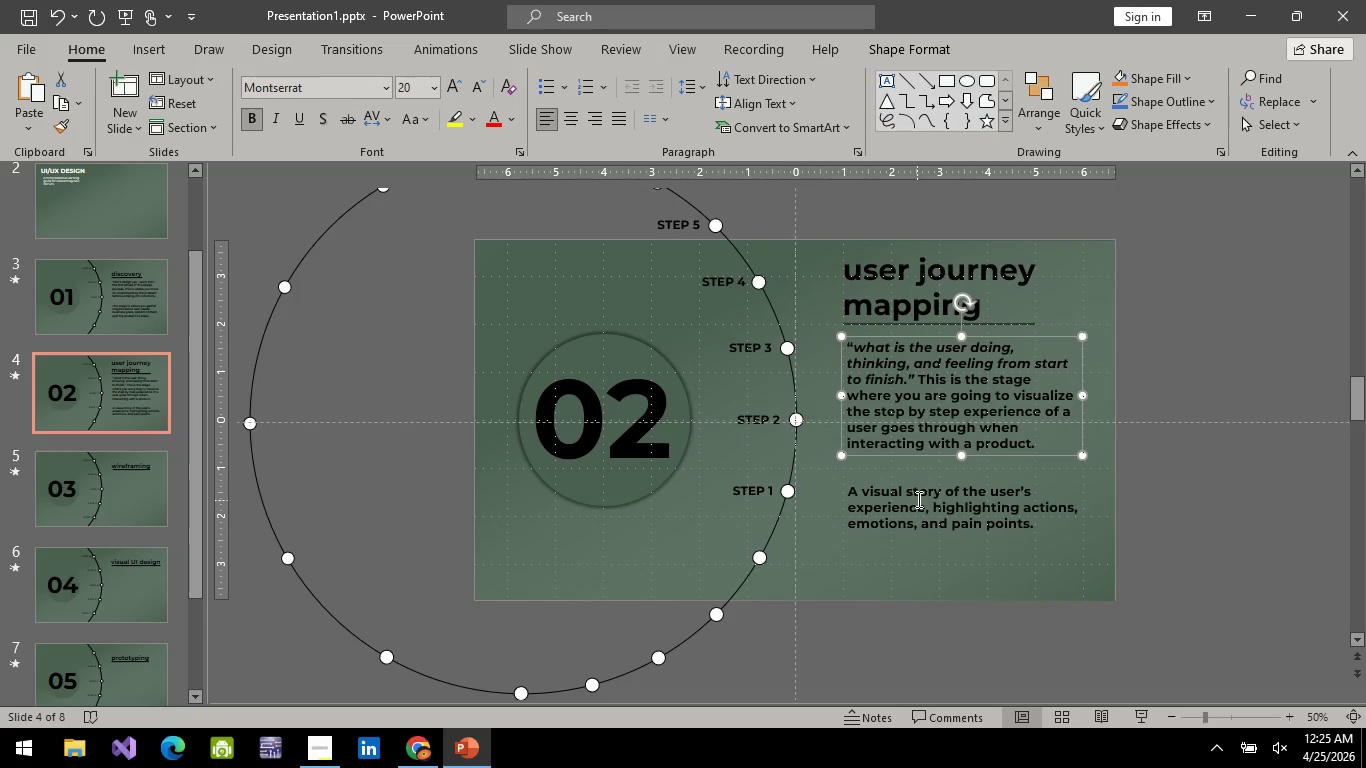 
hold_key(key=ControlLeft, duration=1.52)
left_click([916, 494])
 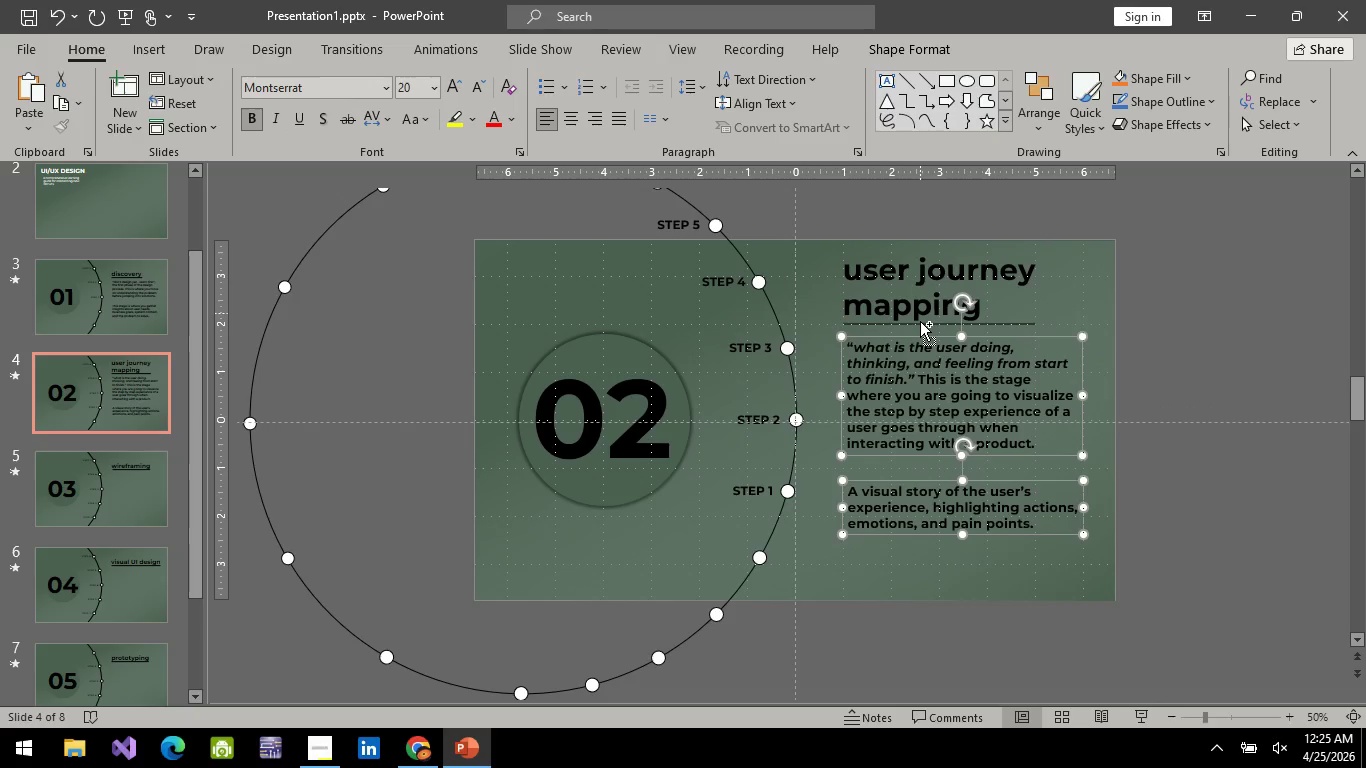 
hold_key(key=ControlLeft, duration=0.61)
left_click([920, 322])
 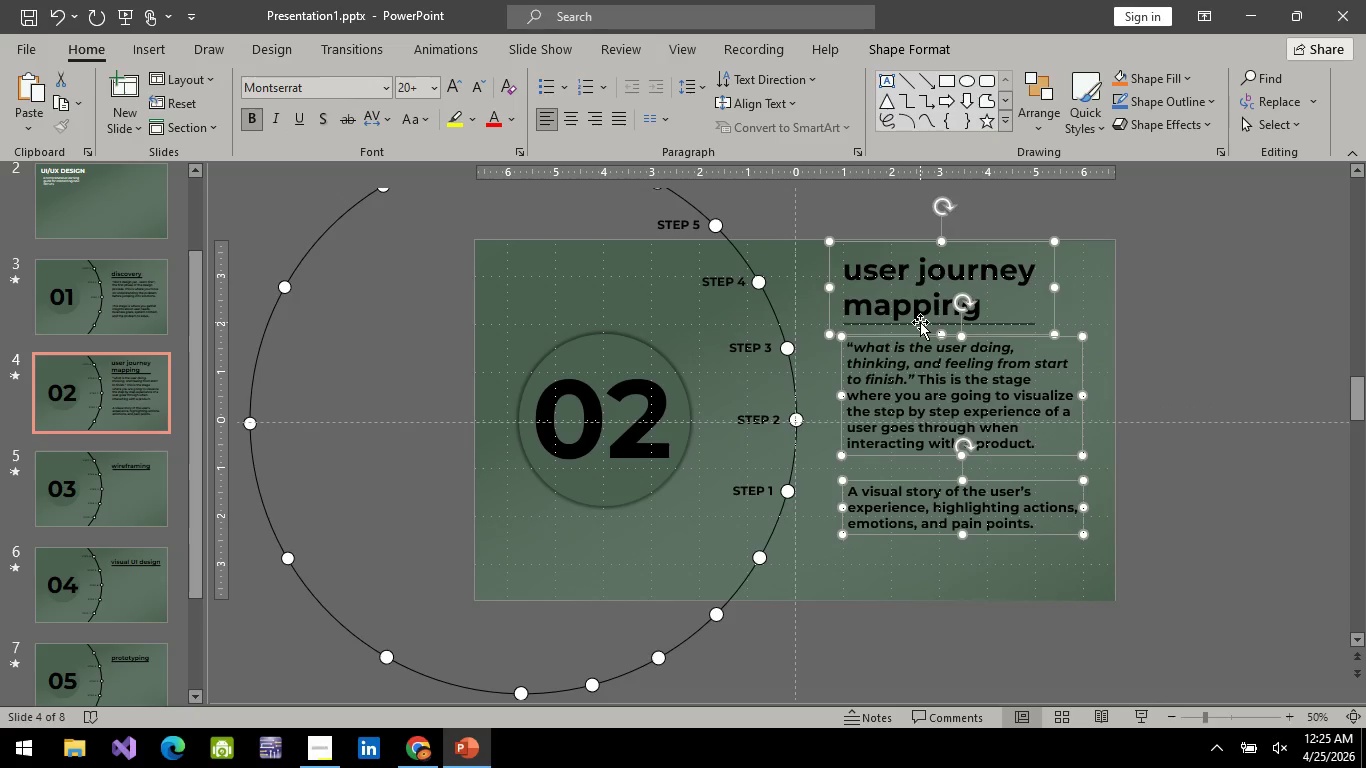 
hold_key(key=ControlLeft, duration=4.58)
right_click([920, 322])
 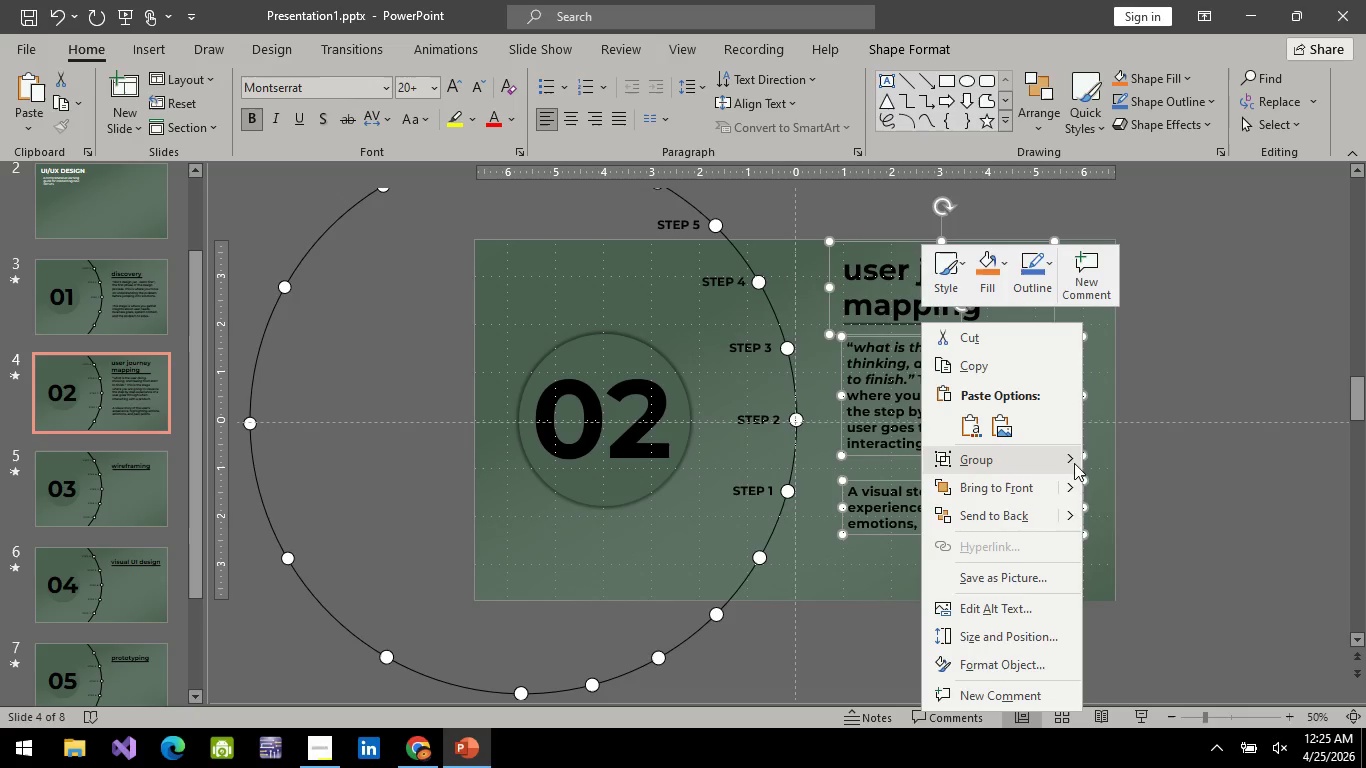 
left_click([1136, 466])
 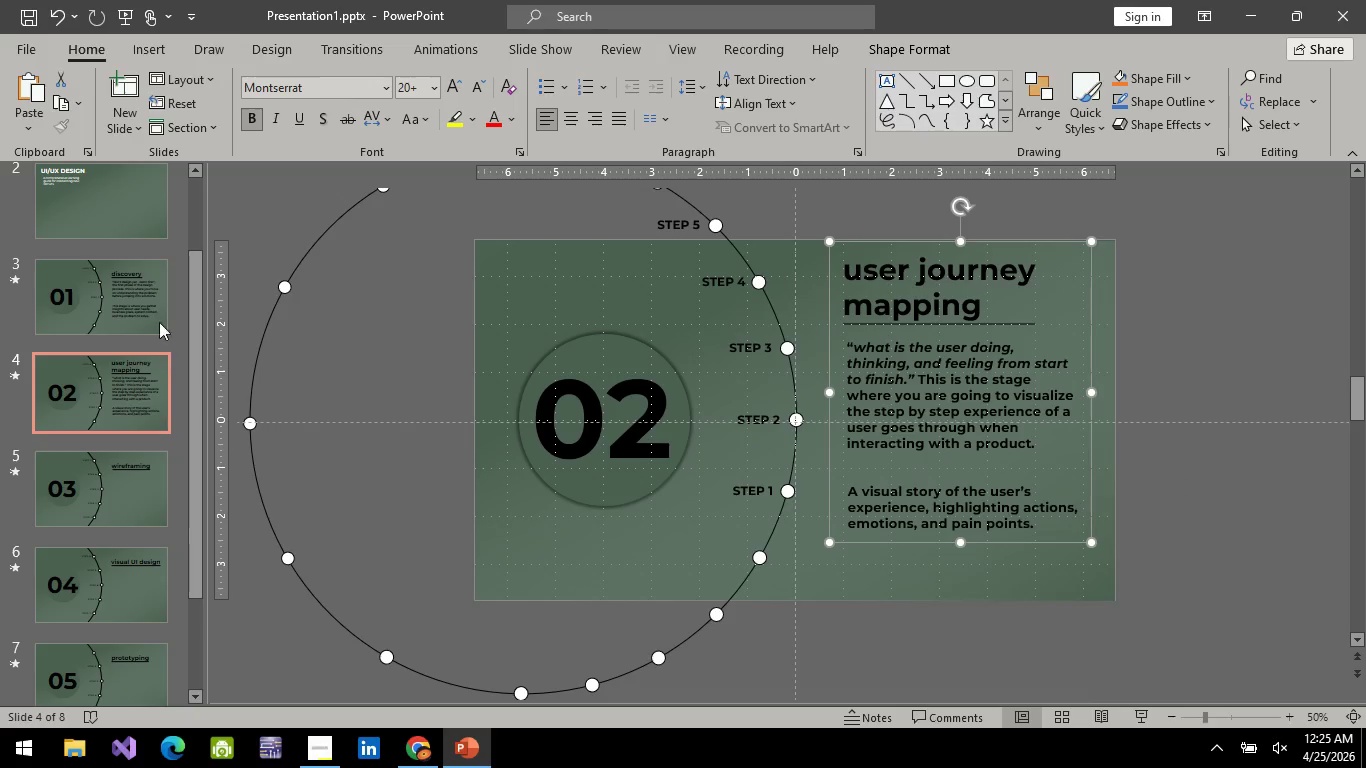 
left_click([143, 297])
 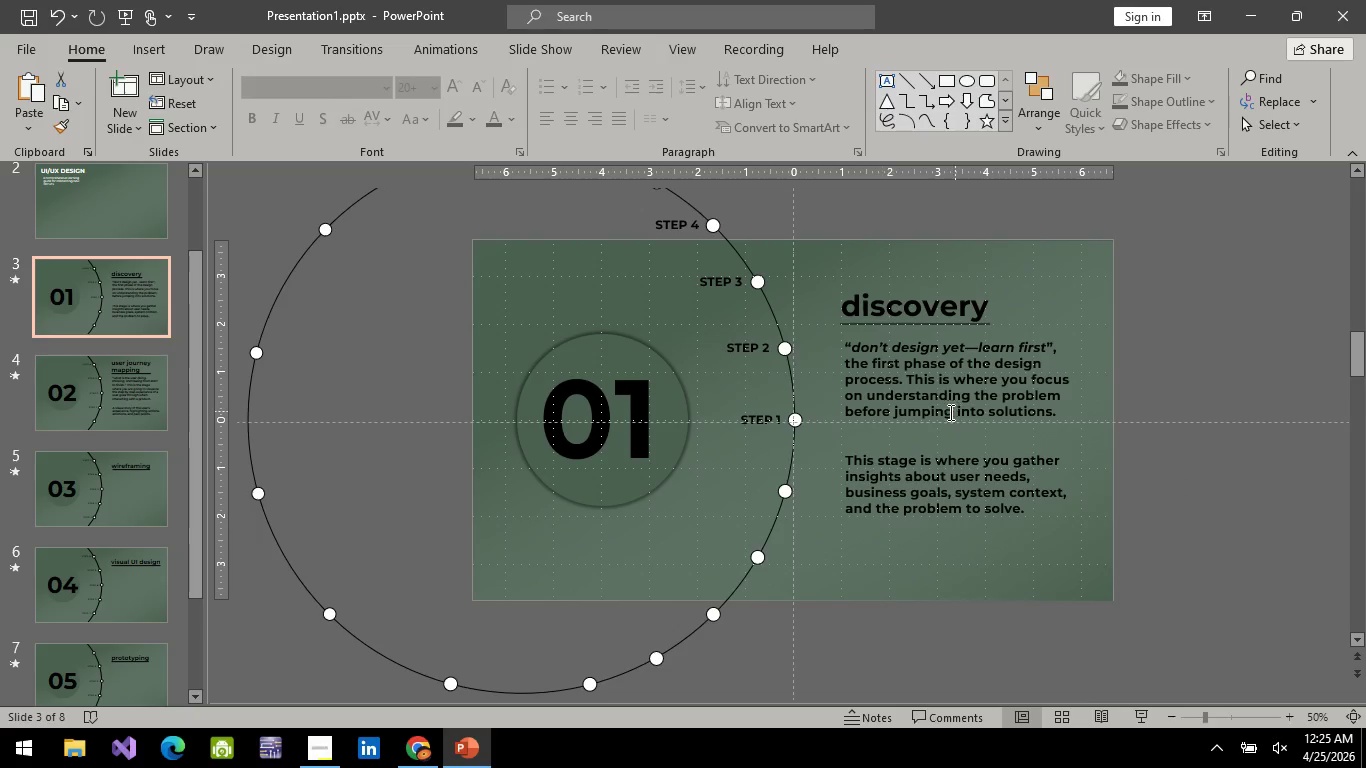 
key(Control+V)
 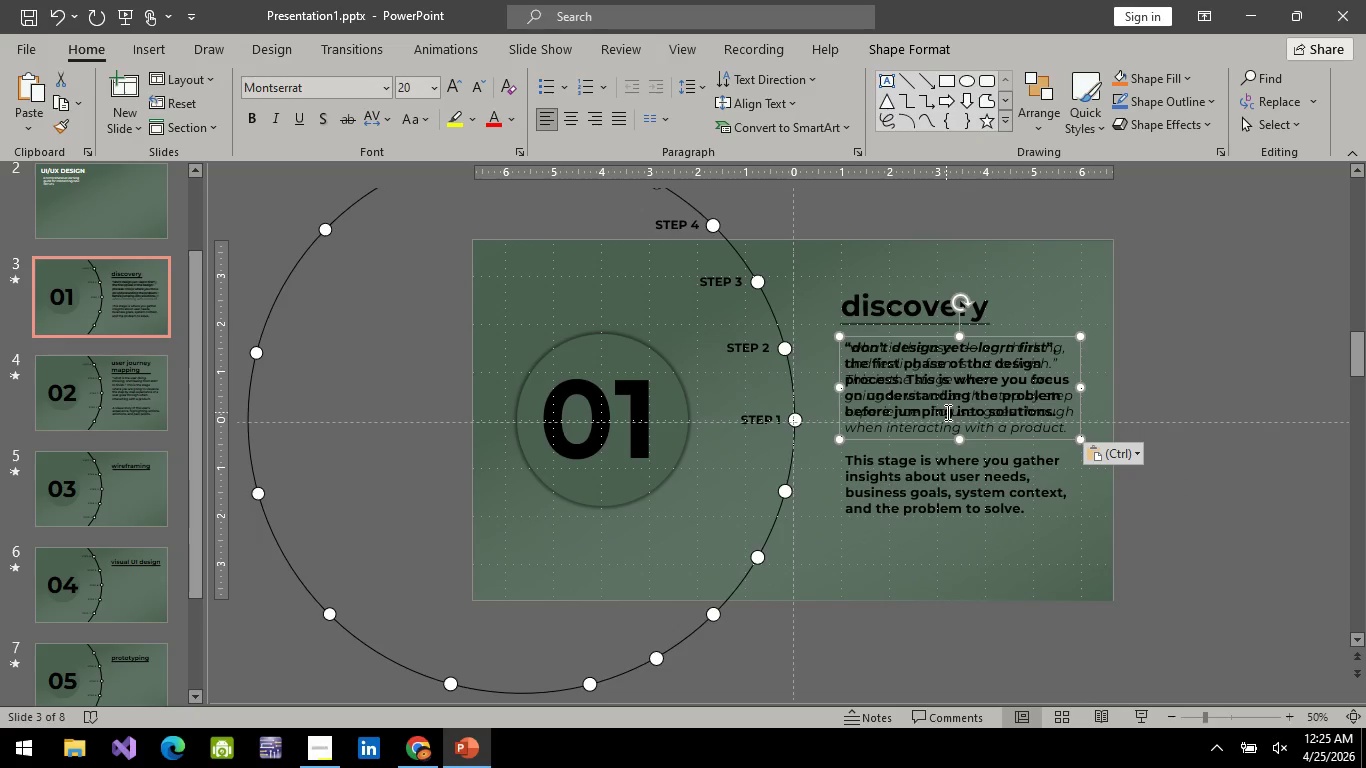 
key(Control+Z)
 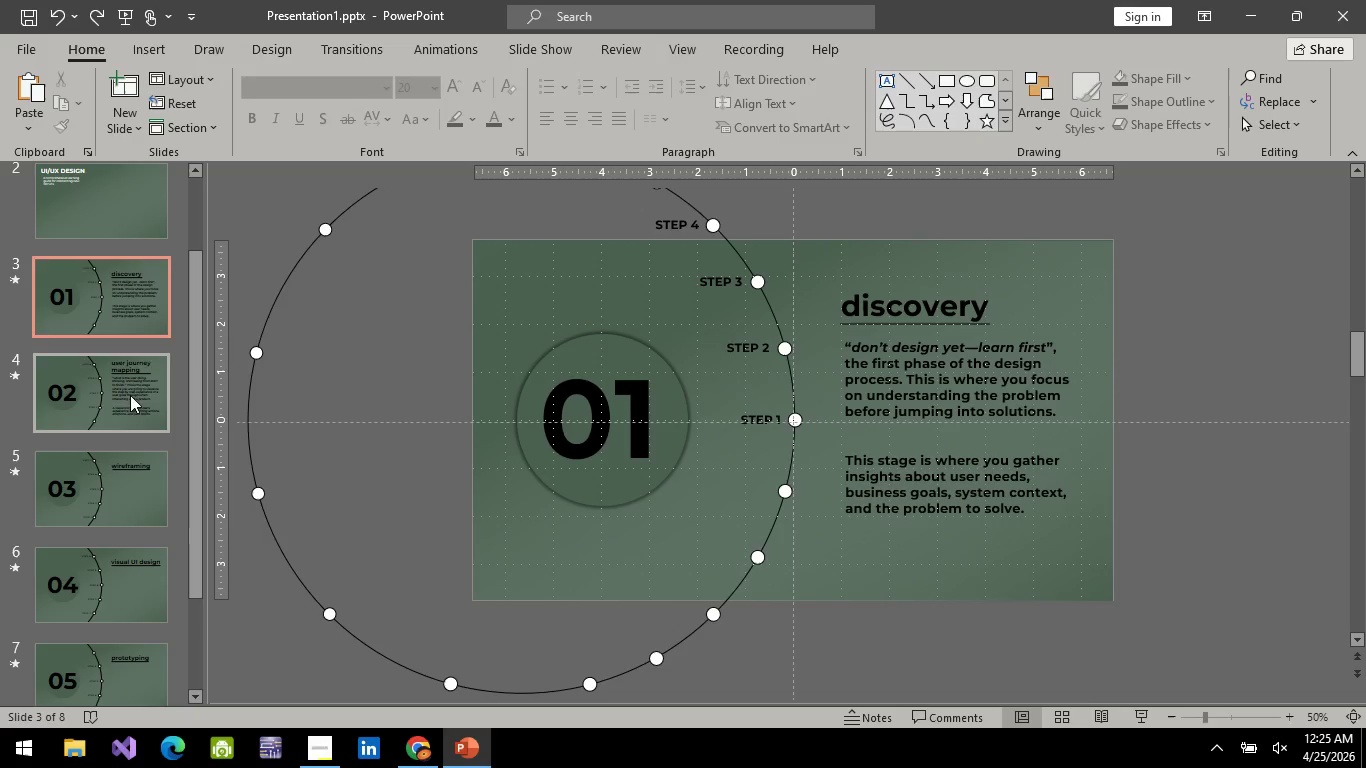 
left_click([110, 397])
 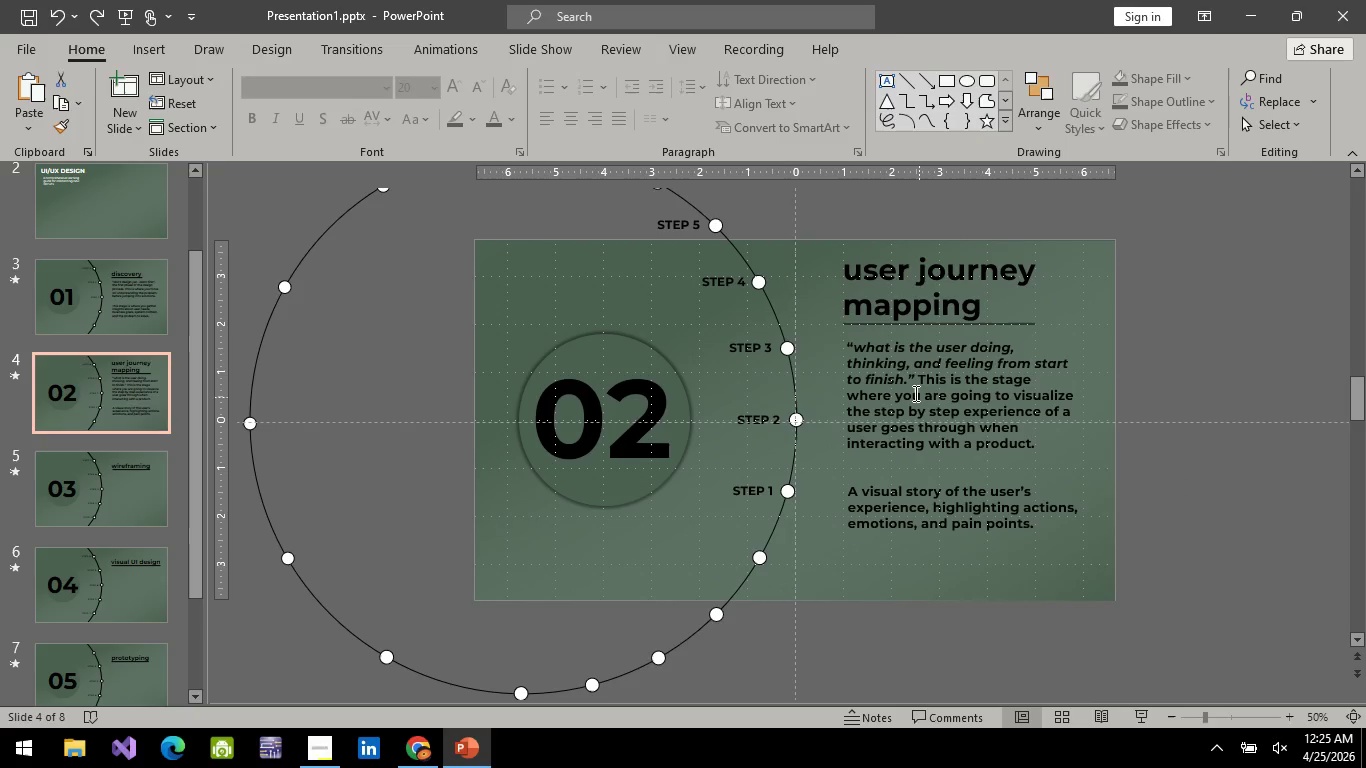 
left_click([913, 393])
 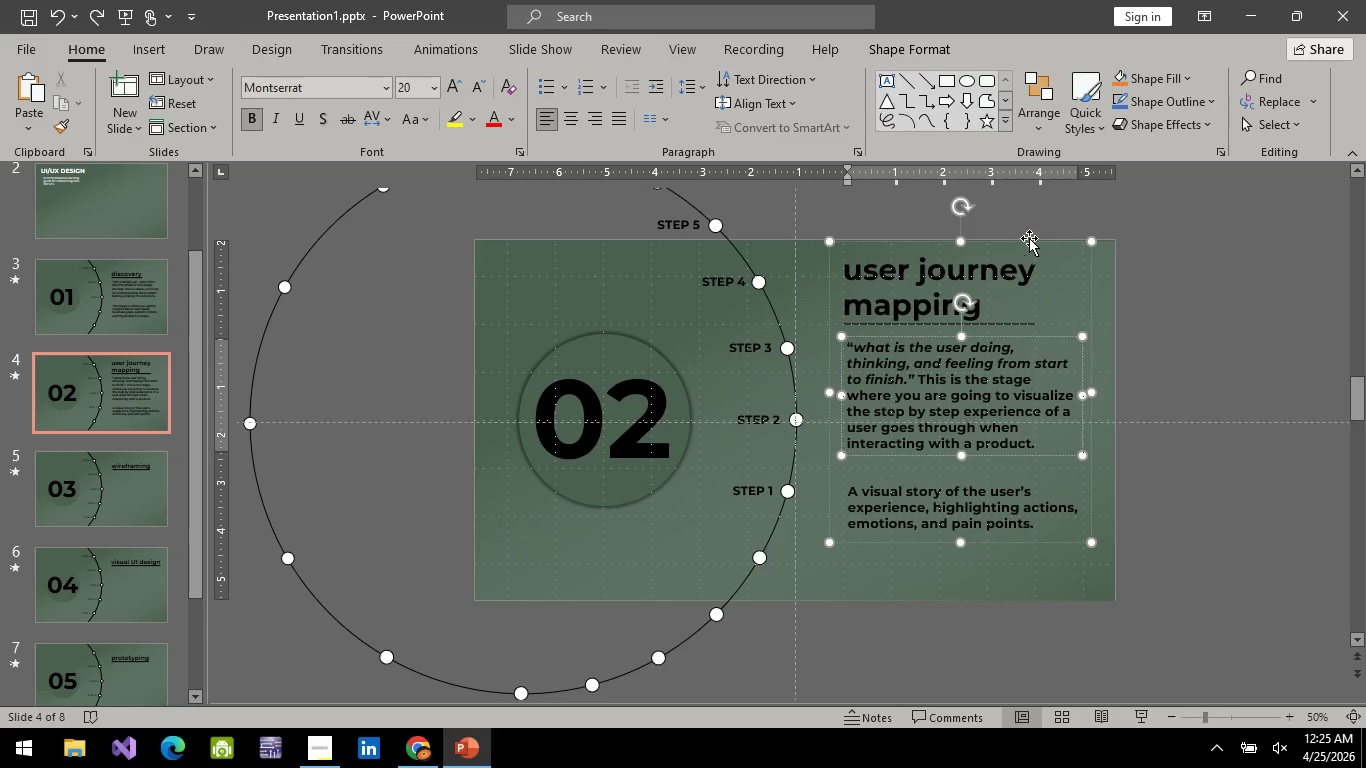 
left_click([1030, 236])
 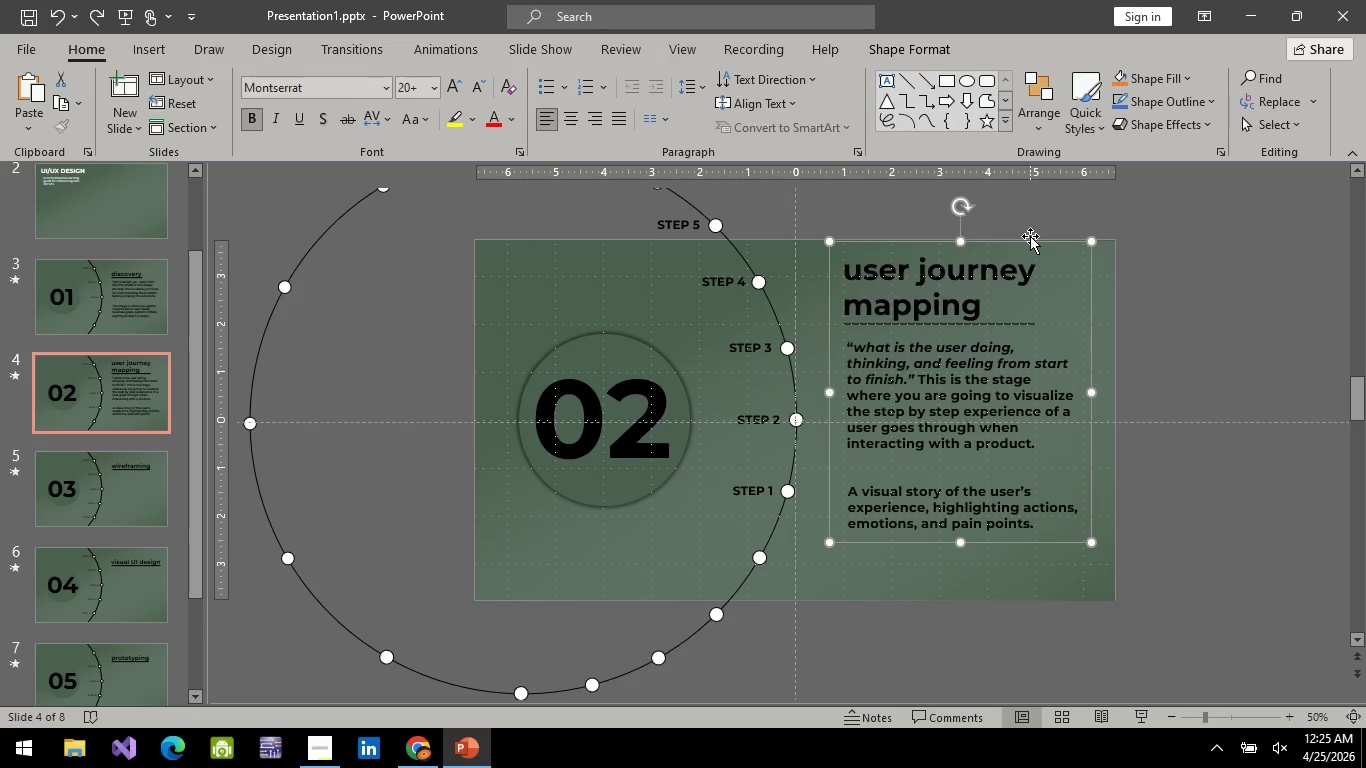 
key(Control+C)
 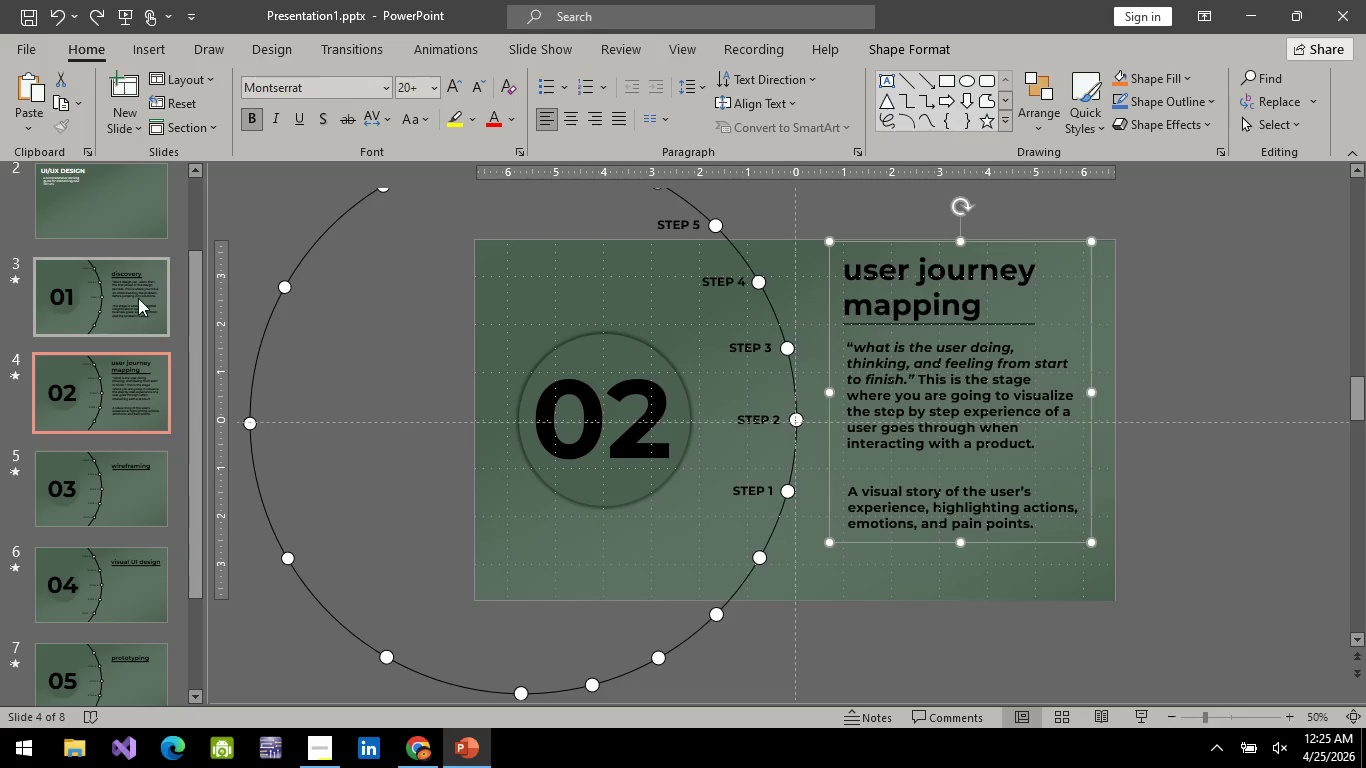 
left_click([135, 298])
 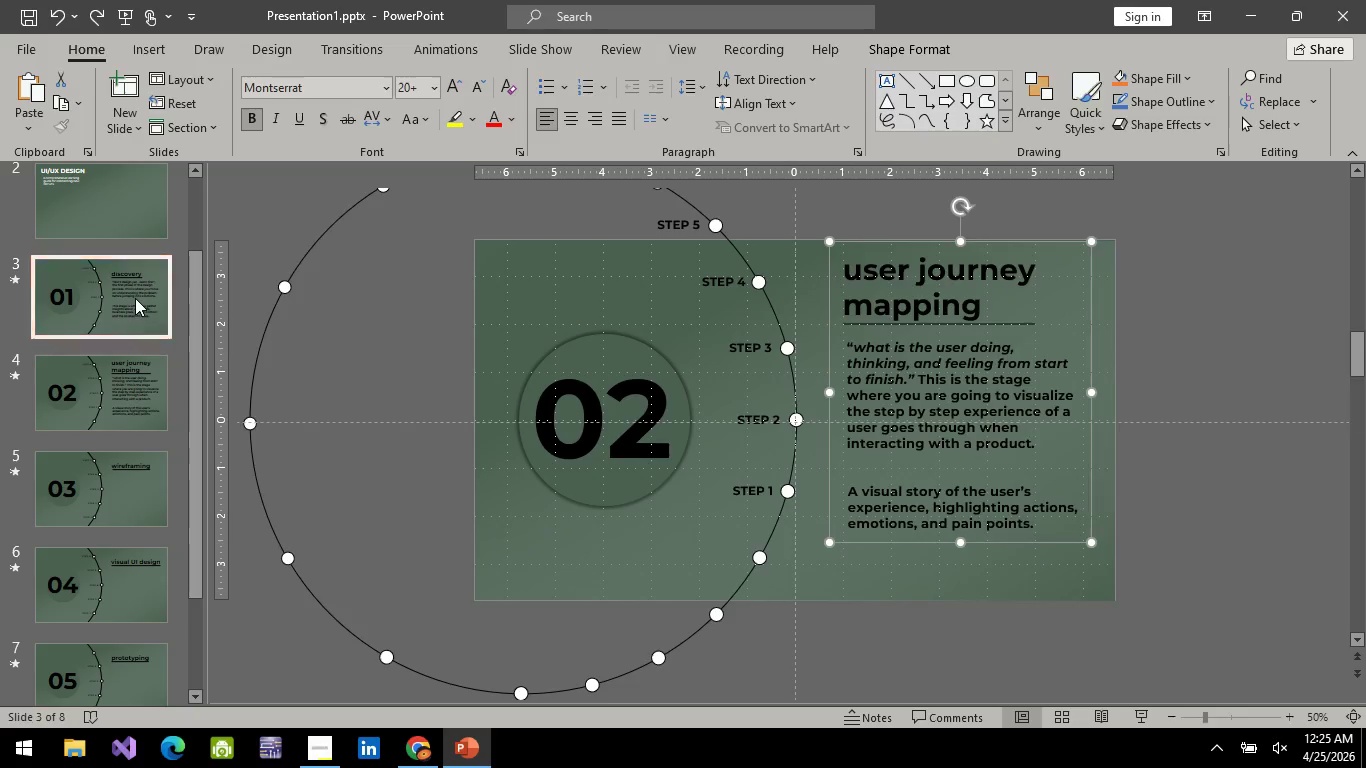 
key(Control+V)
 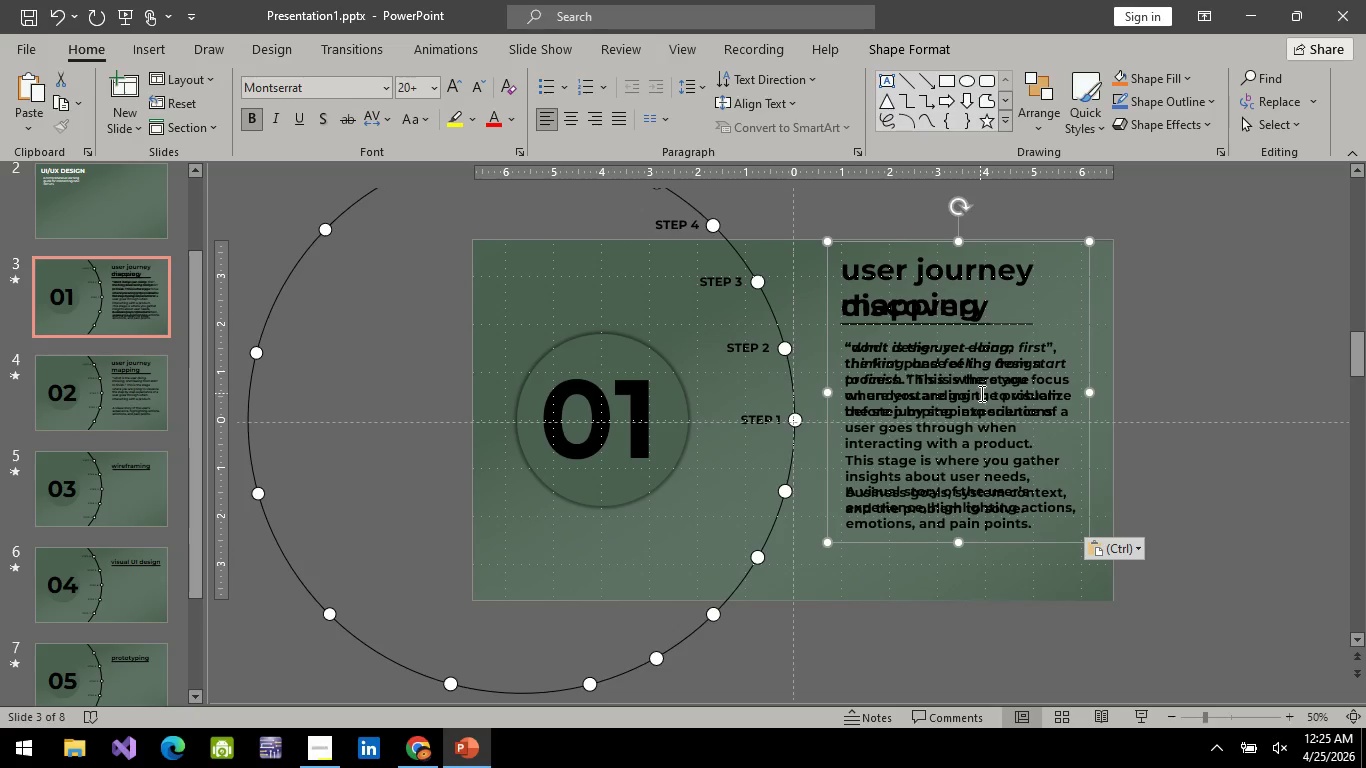 
hold_key(key=ArrowUp, duration=1.45)
 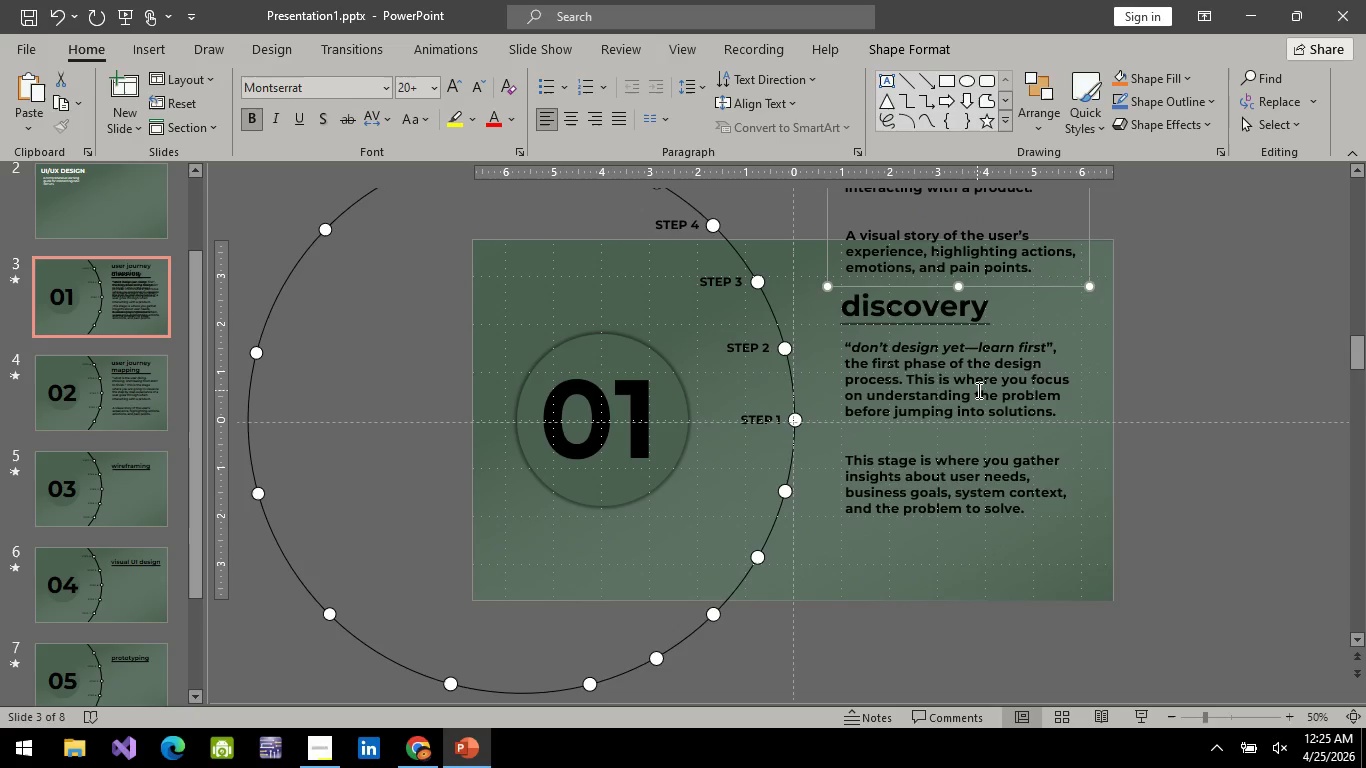 
hold_key(key=ArrowUp, duration=0.75)
 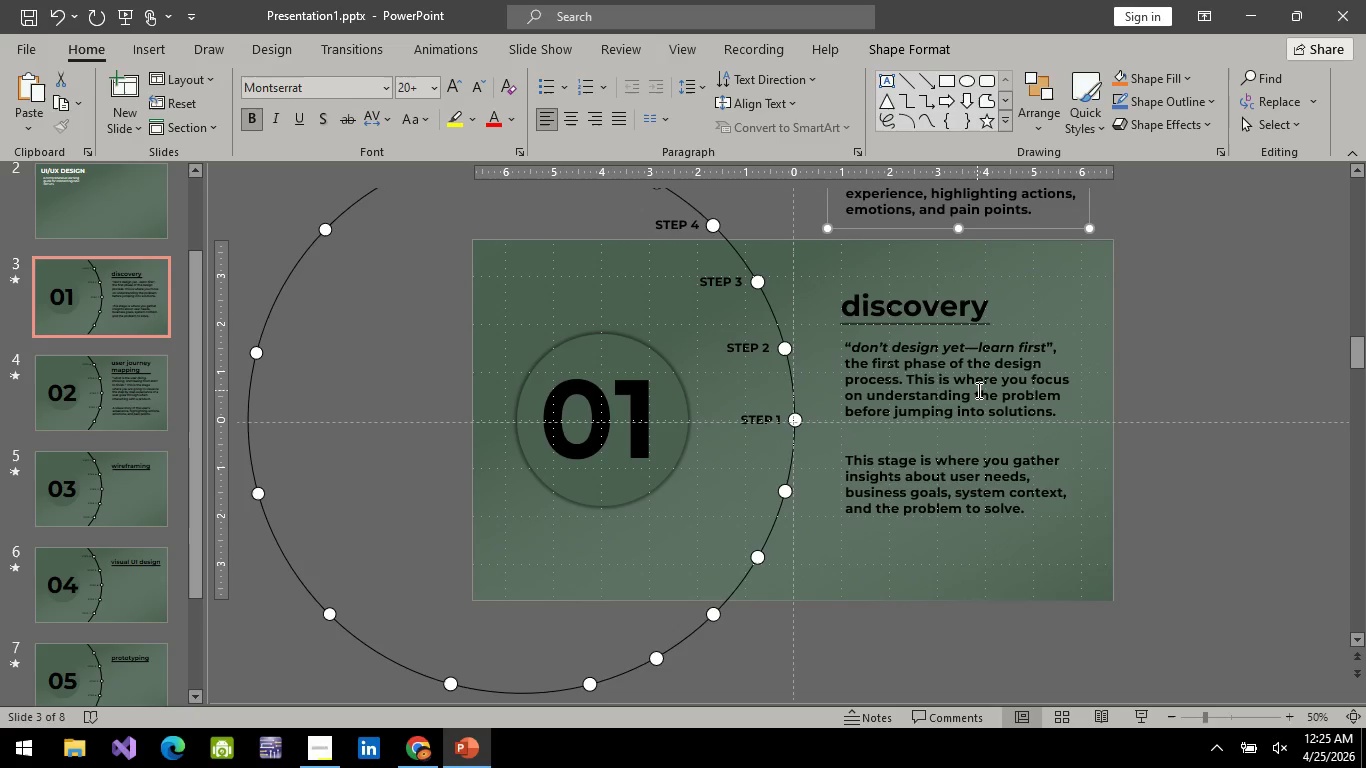 
hold_key(key=ArrowDown, duration=0.39)
 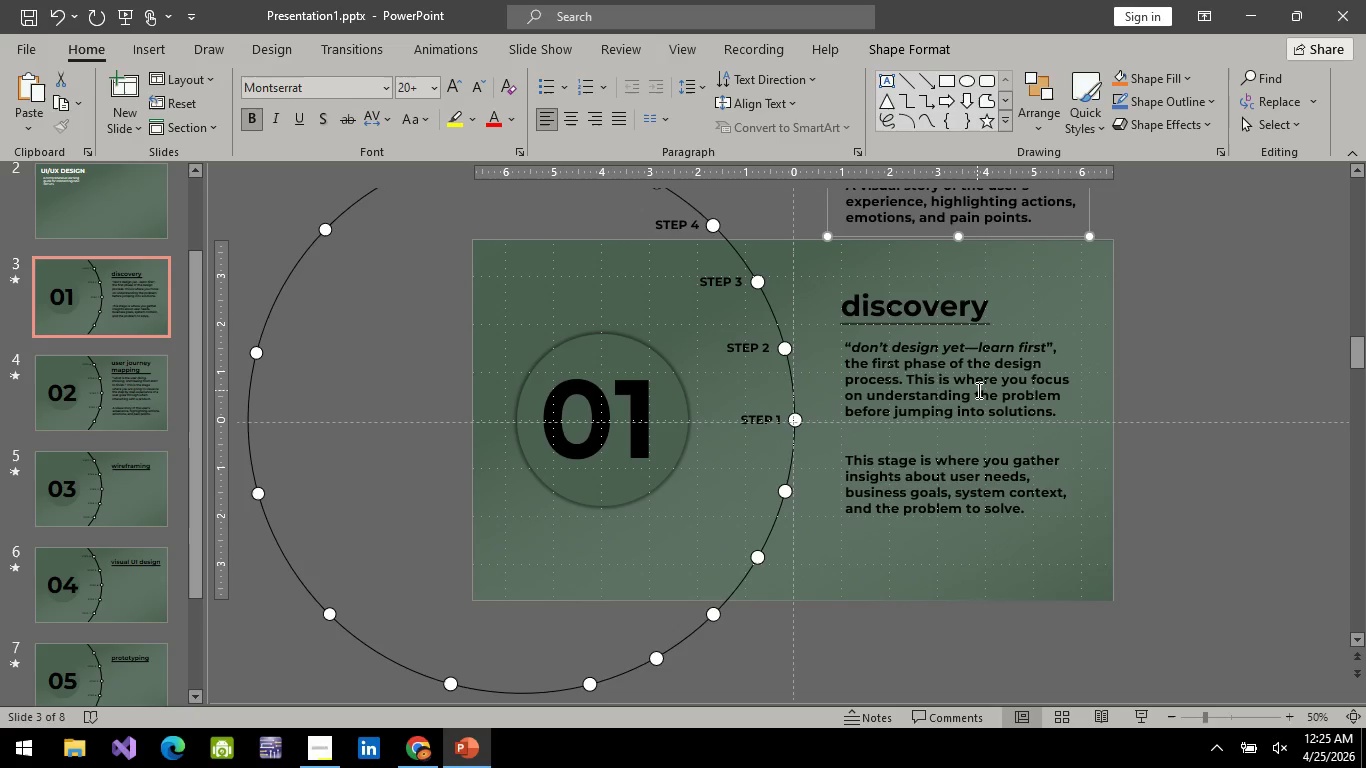 
key(ArrowDown)
 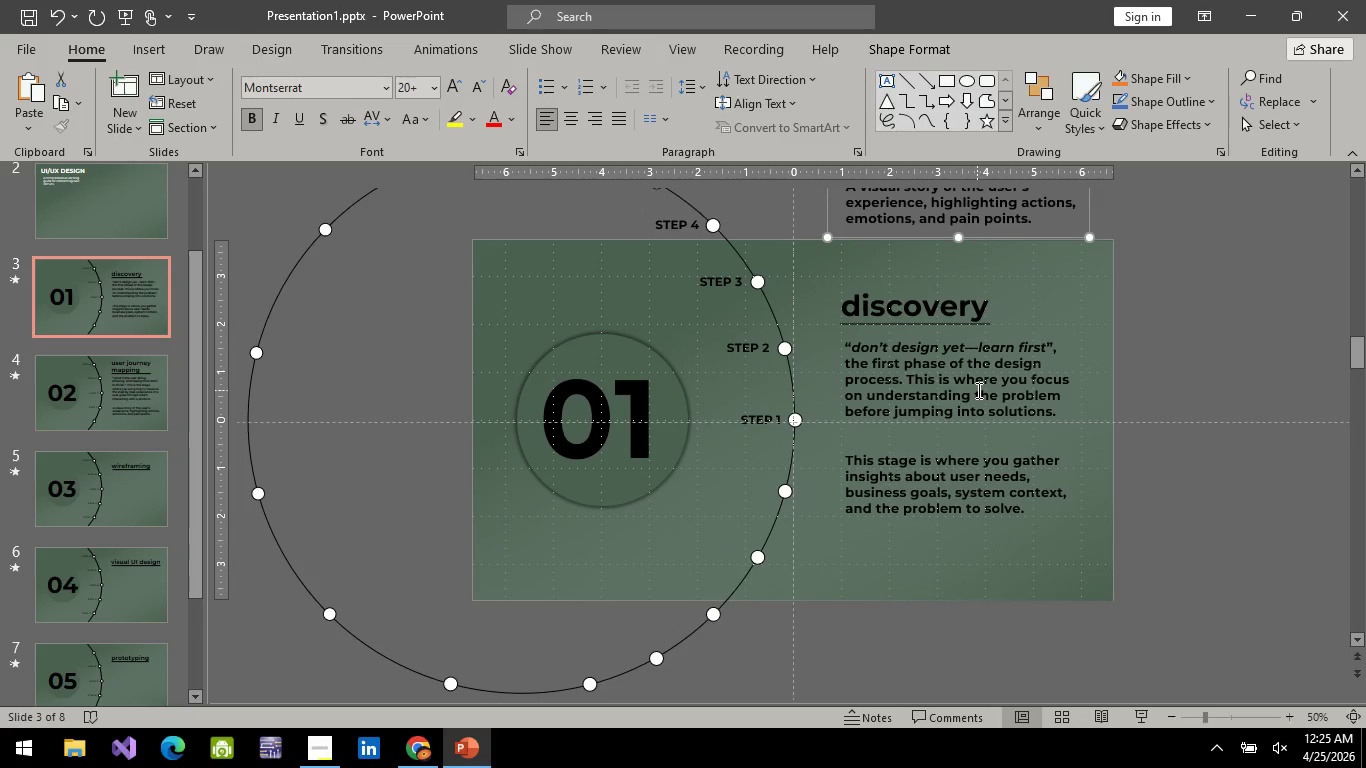 
key(ArrowDown)
 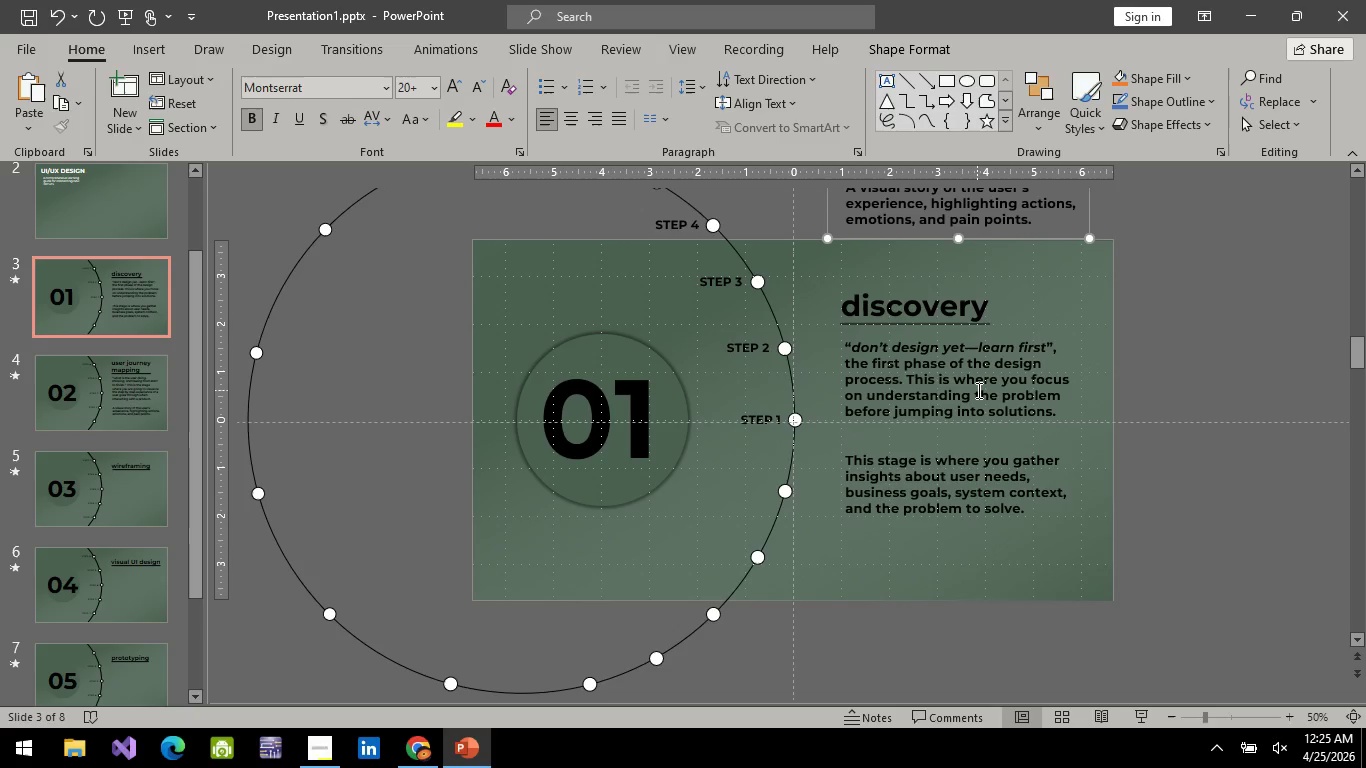 
key(ArrowDown)
 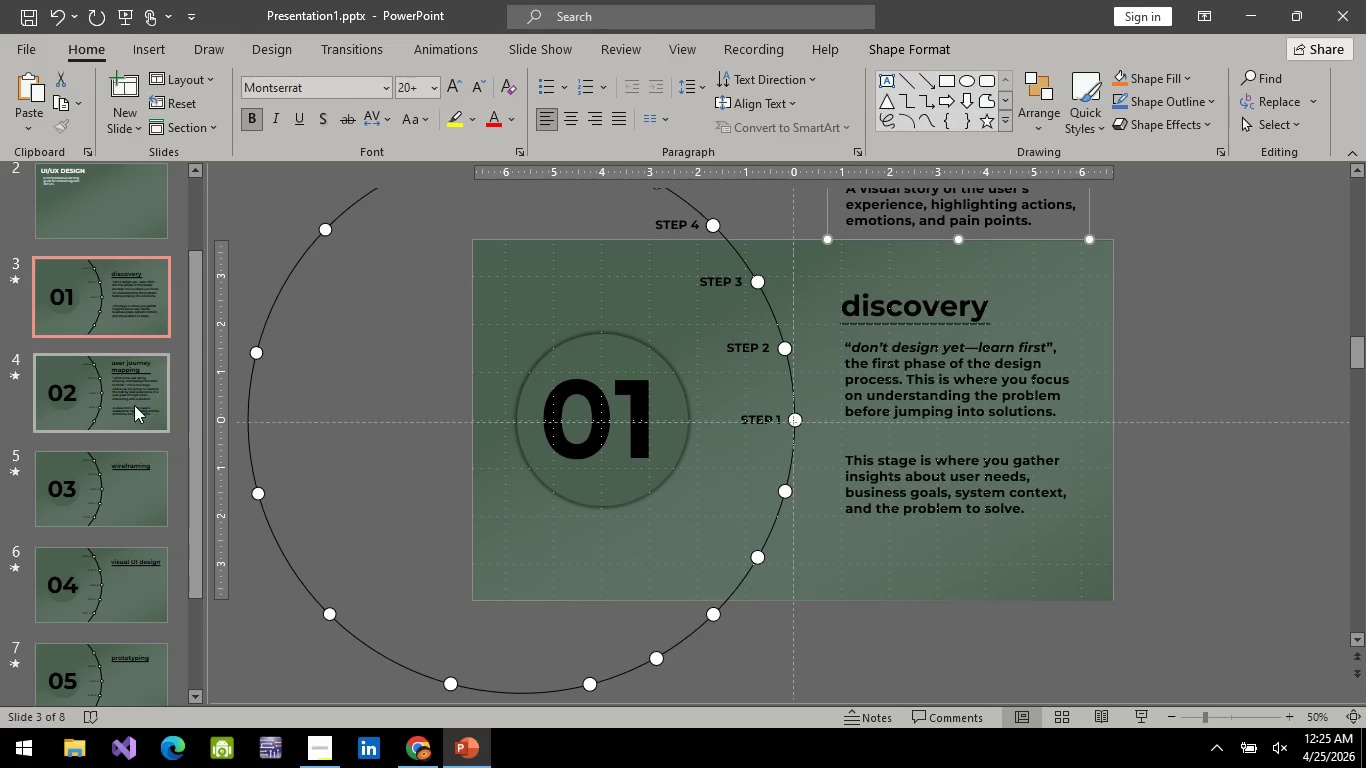 
left_click([134, 405])
 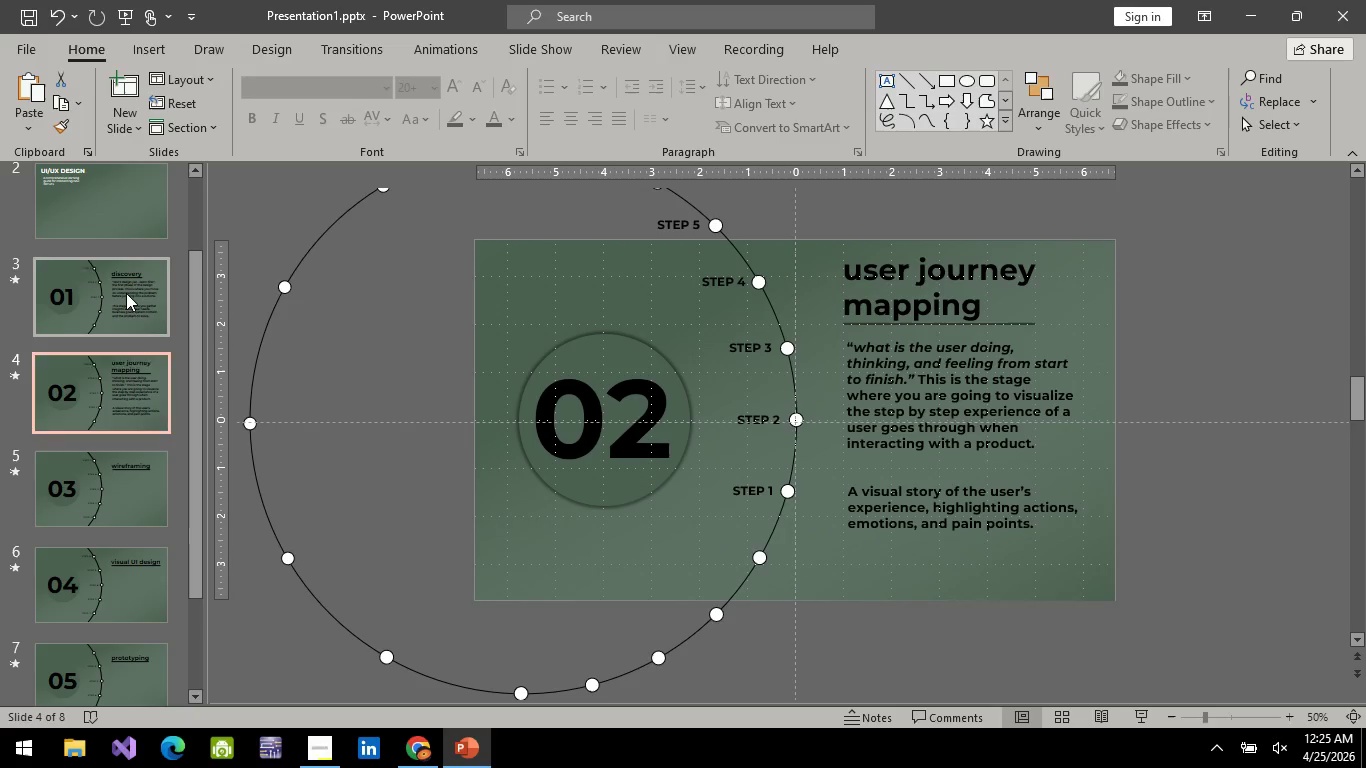 
left_click([126, 293])
 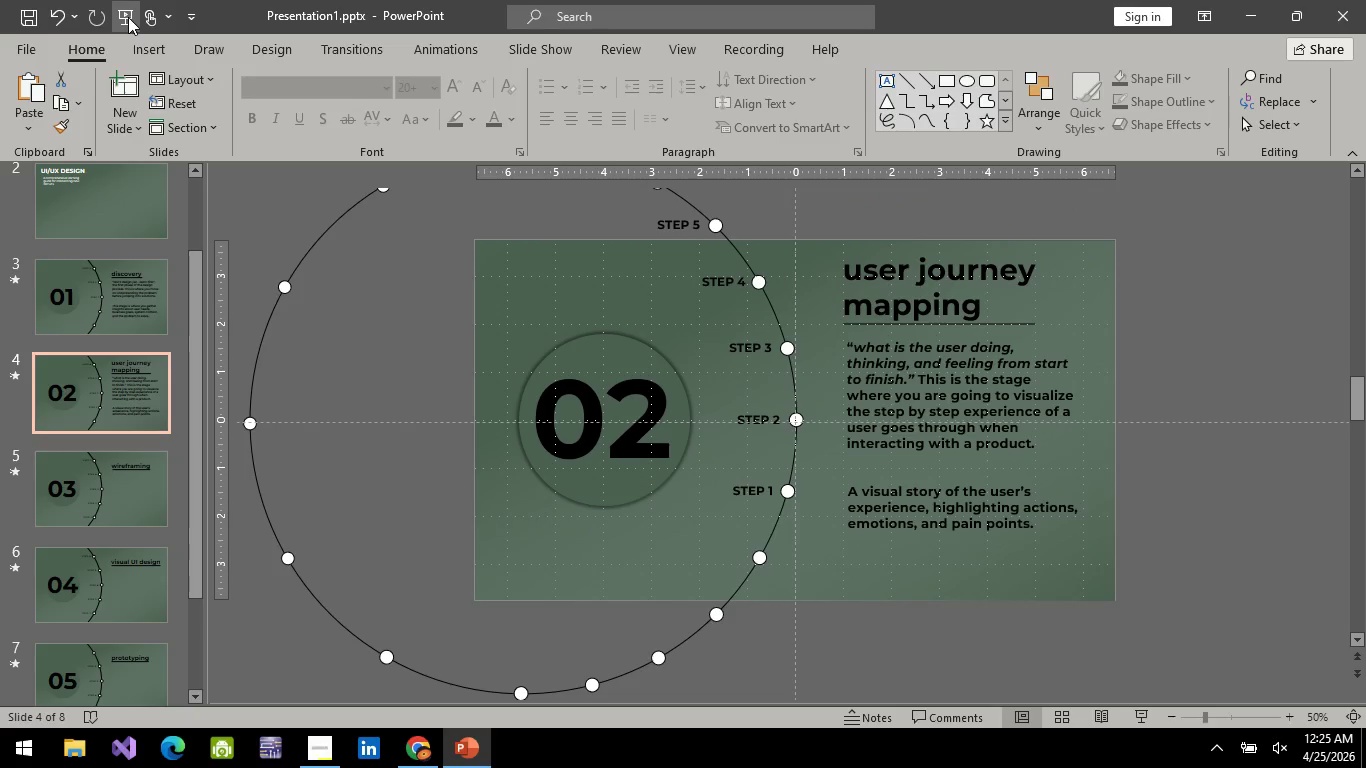 
left_click([128, 17])
 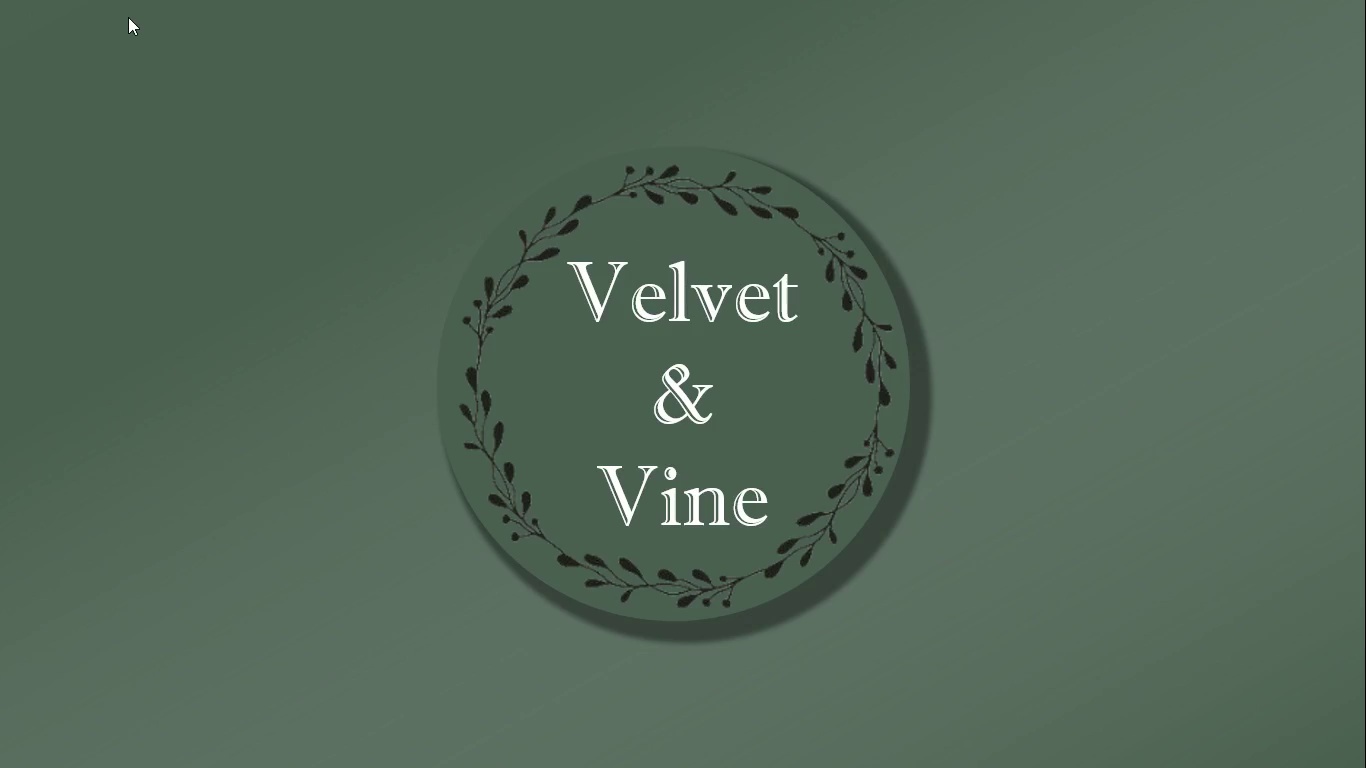 
key(Space)
 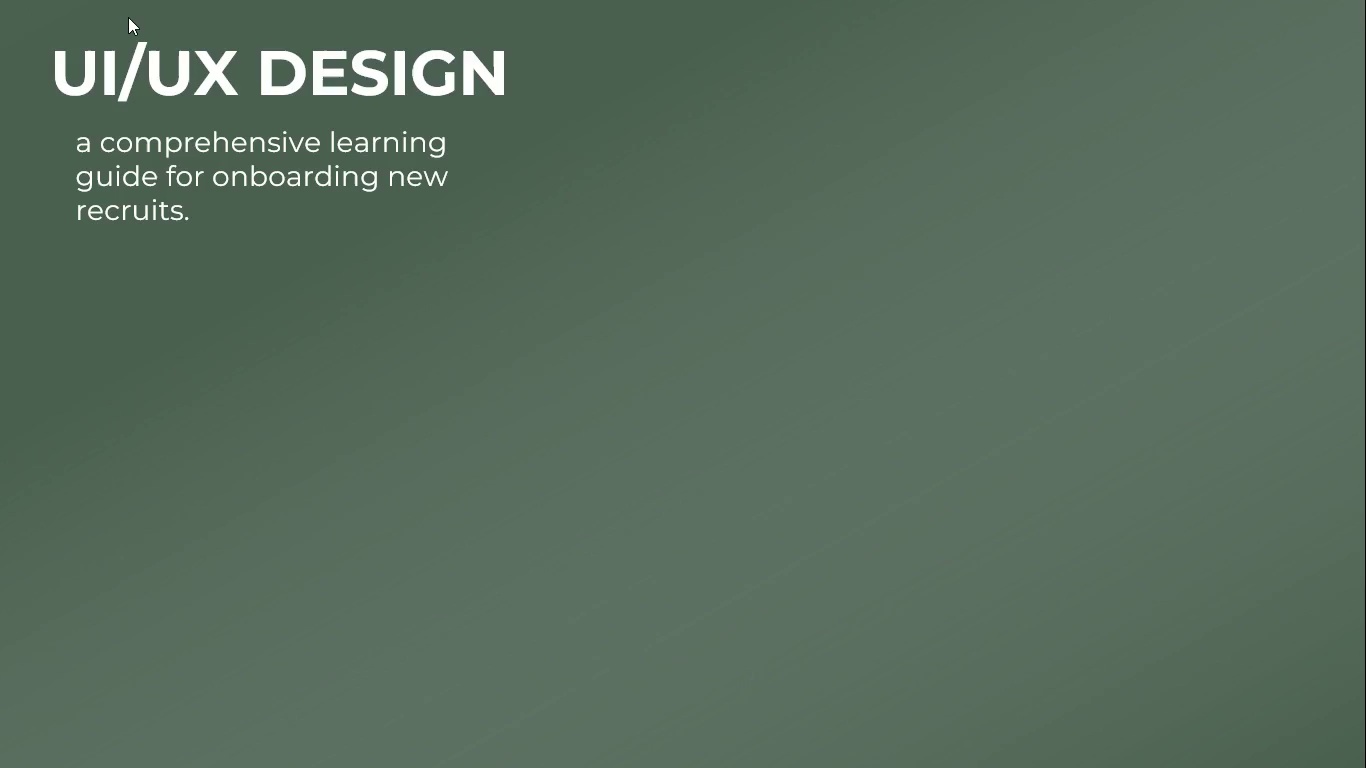 
key(Space)
 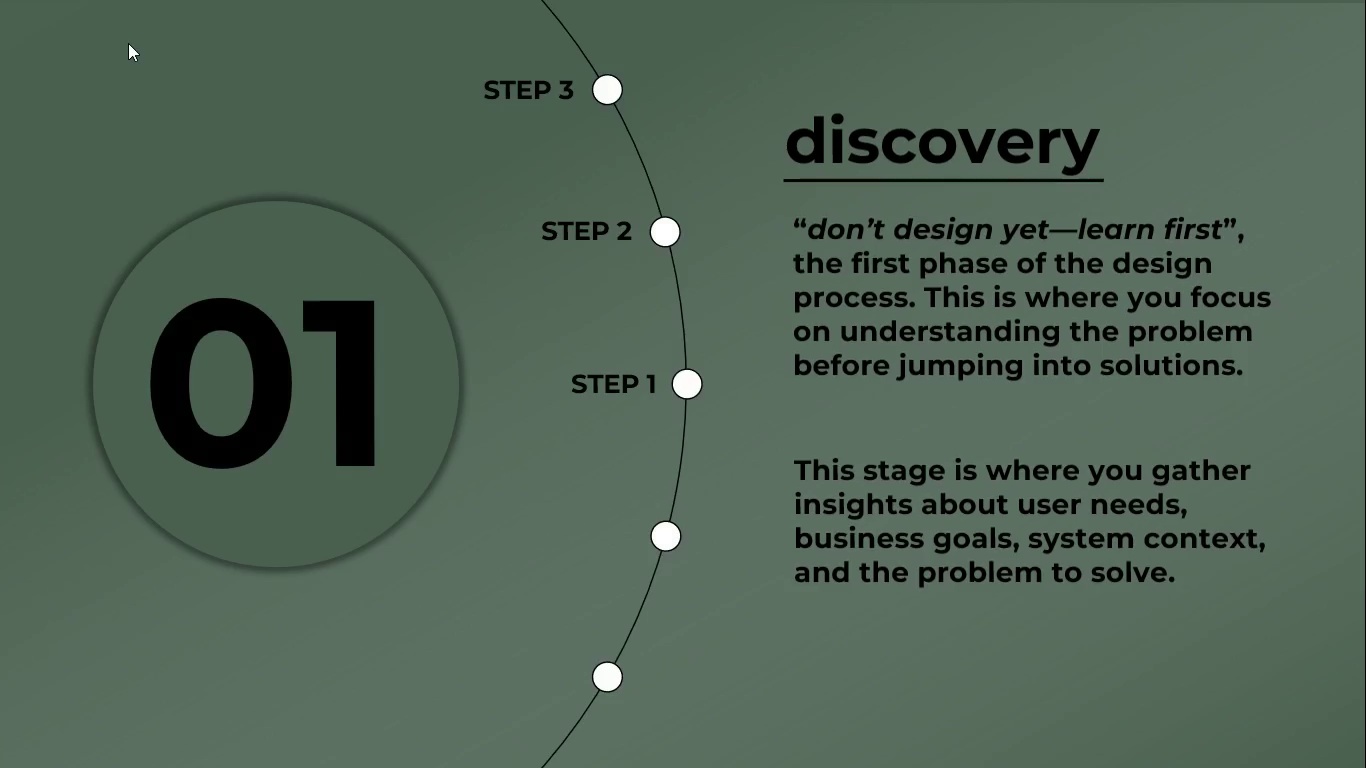 
key(Space)
 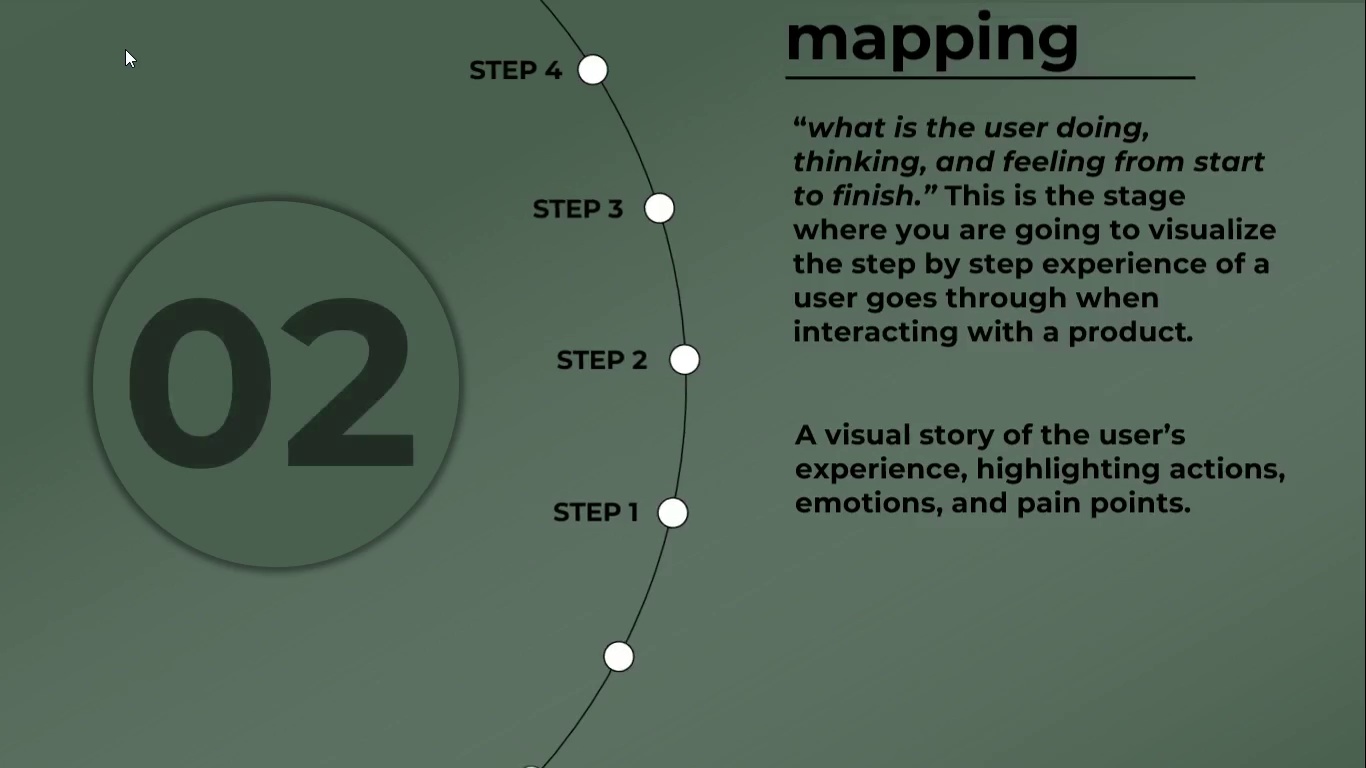 
key(Escape)
 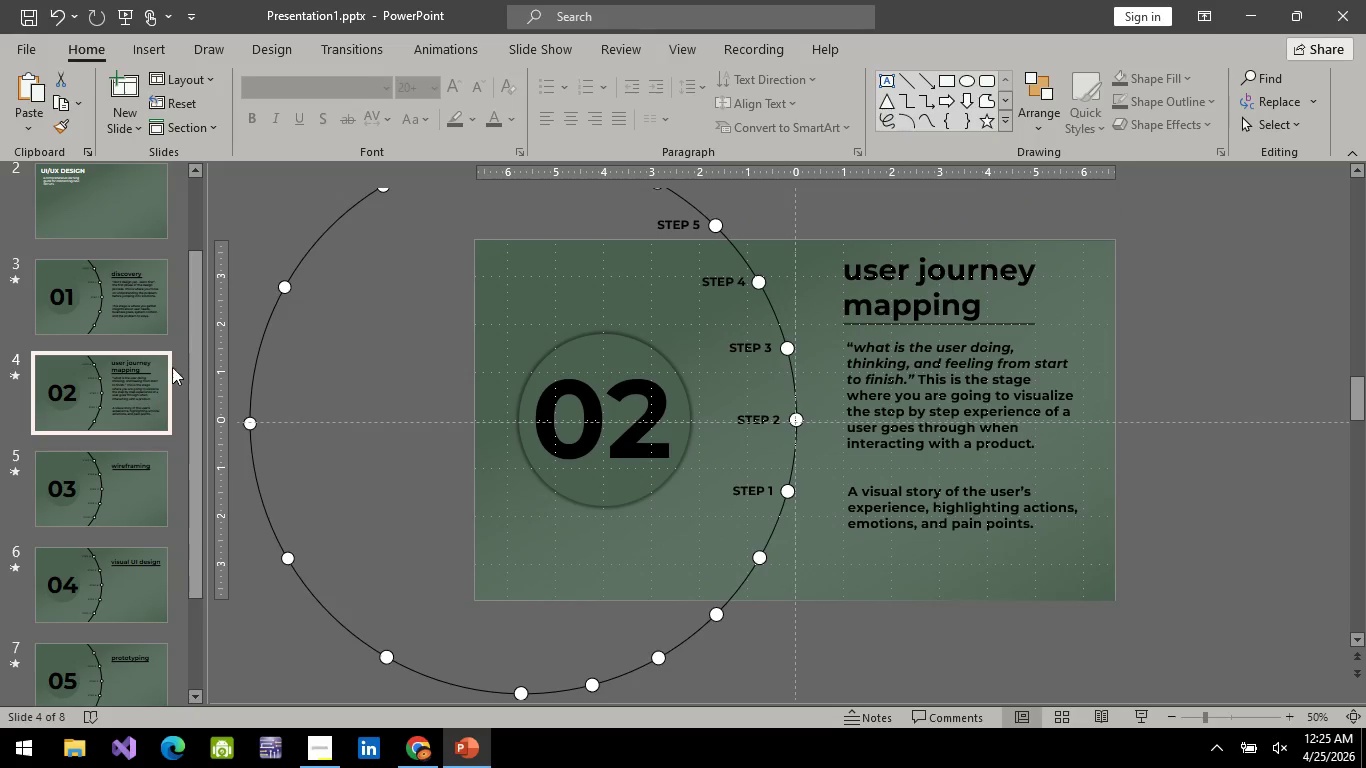 
left_click([95, 310])
 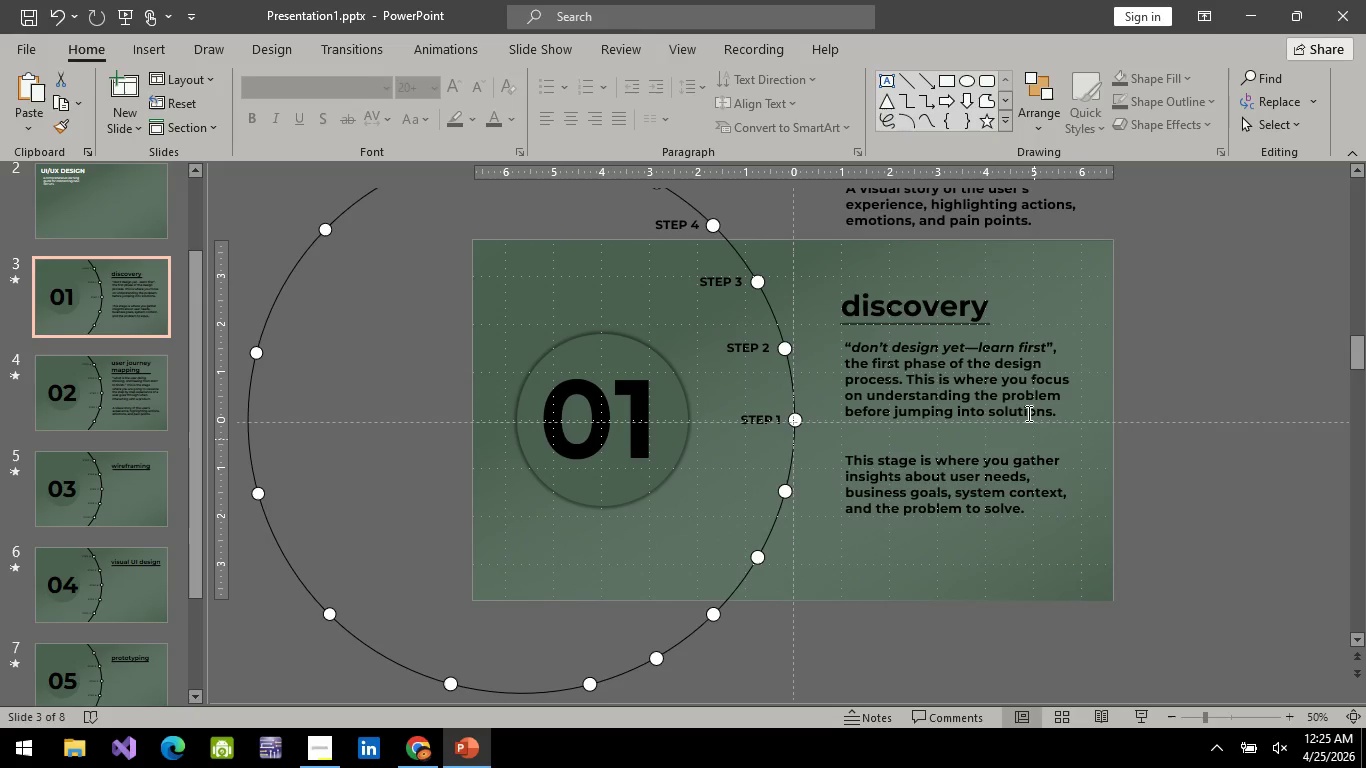 
scroll: coordinate [973, 439], scroll_direction: up, amount: 3.0
 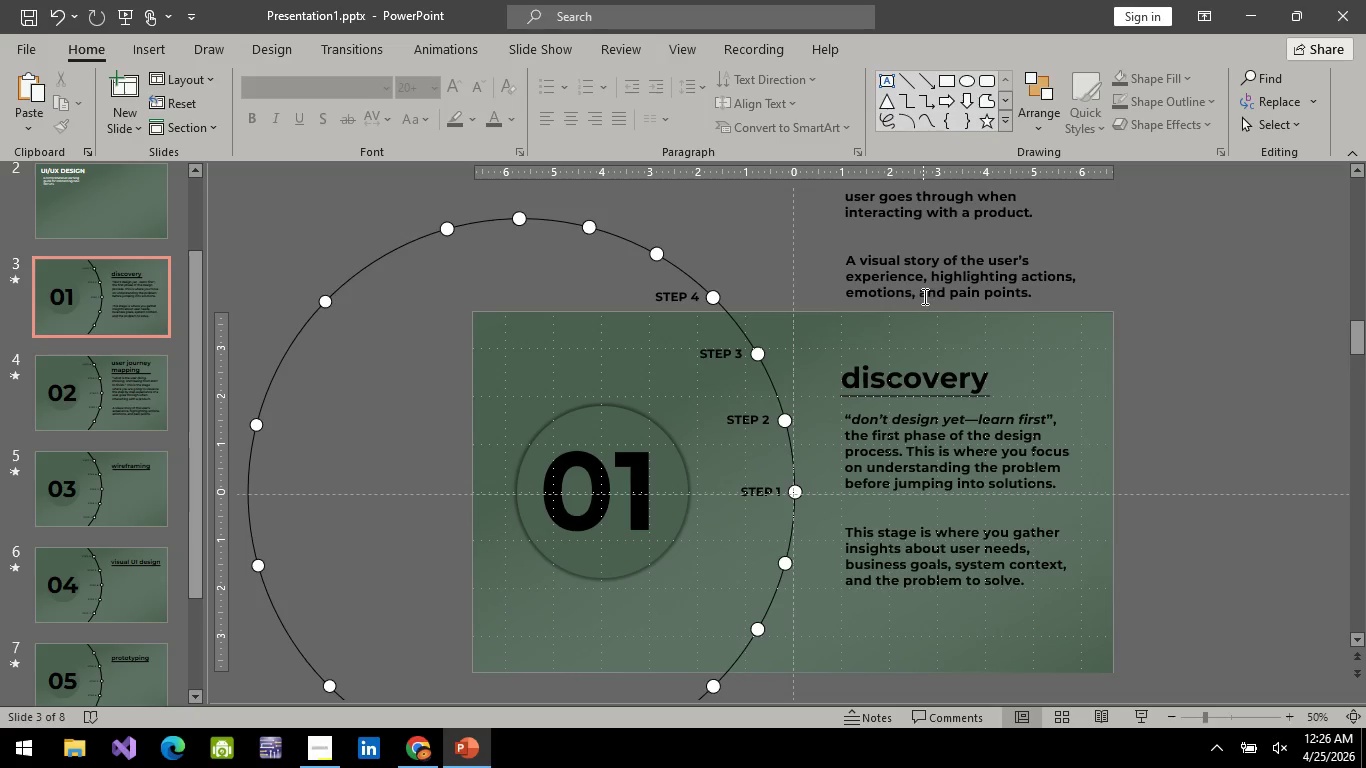 
left_click([923, 296])
 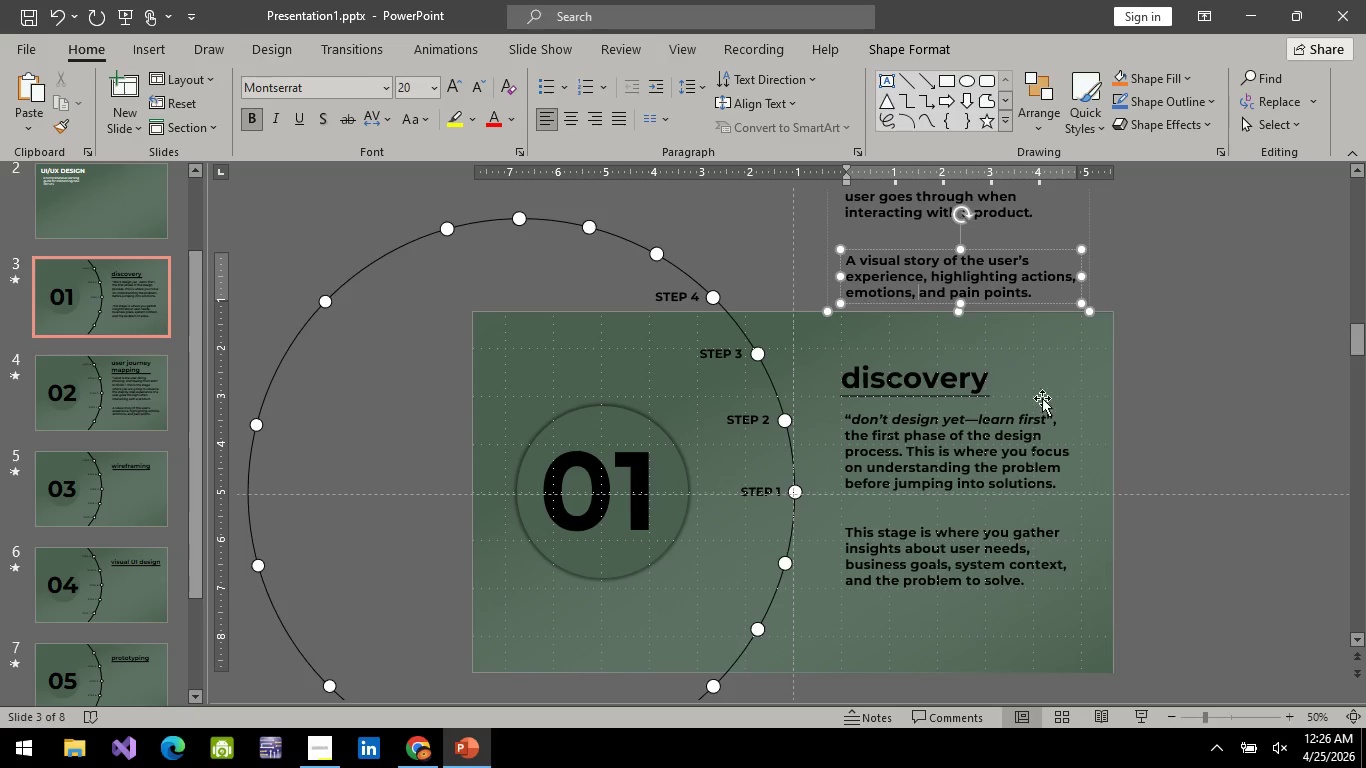 
scroll: coordinate [986, 418], scroll_direction: up, amount: 11.0
 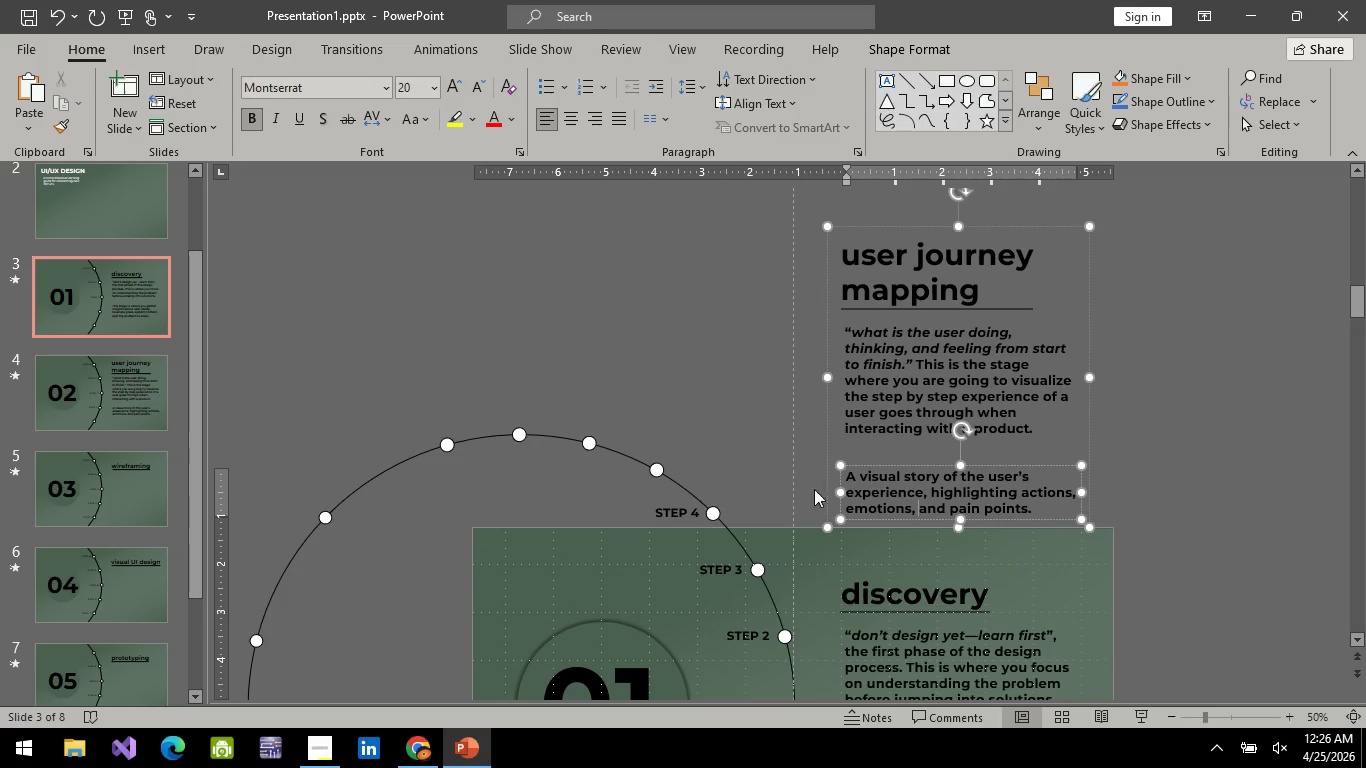 
scroll: coordinate [849, 475], scroll_direction: down, amount: 4.0
 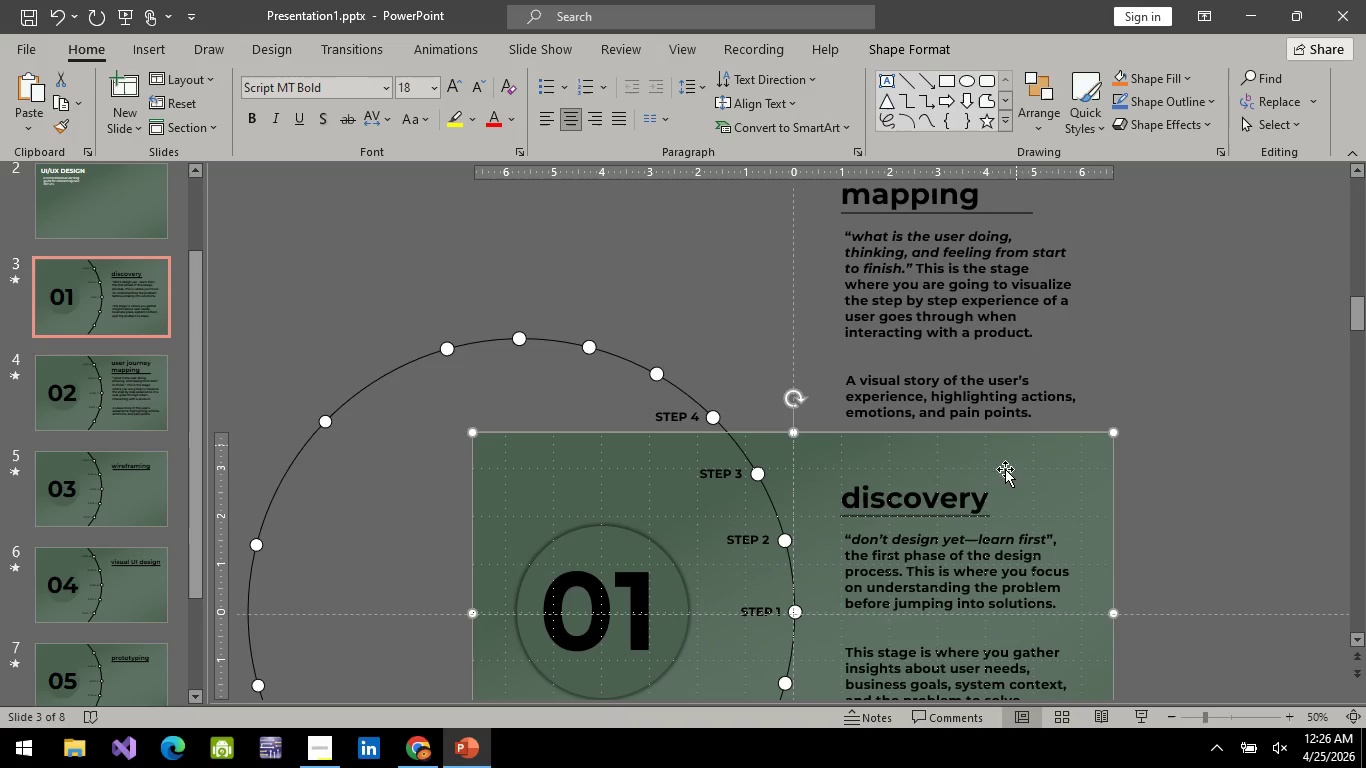 
left_click([970, 522])
 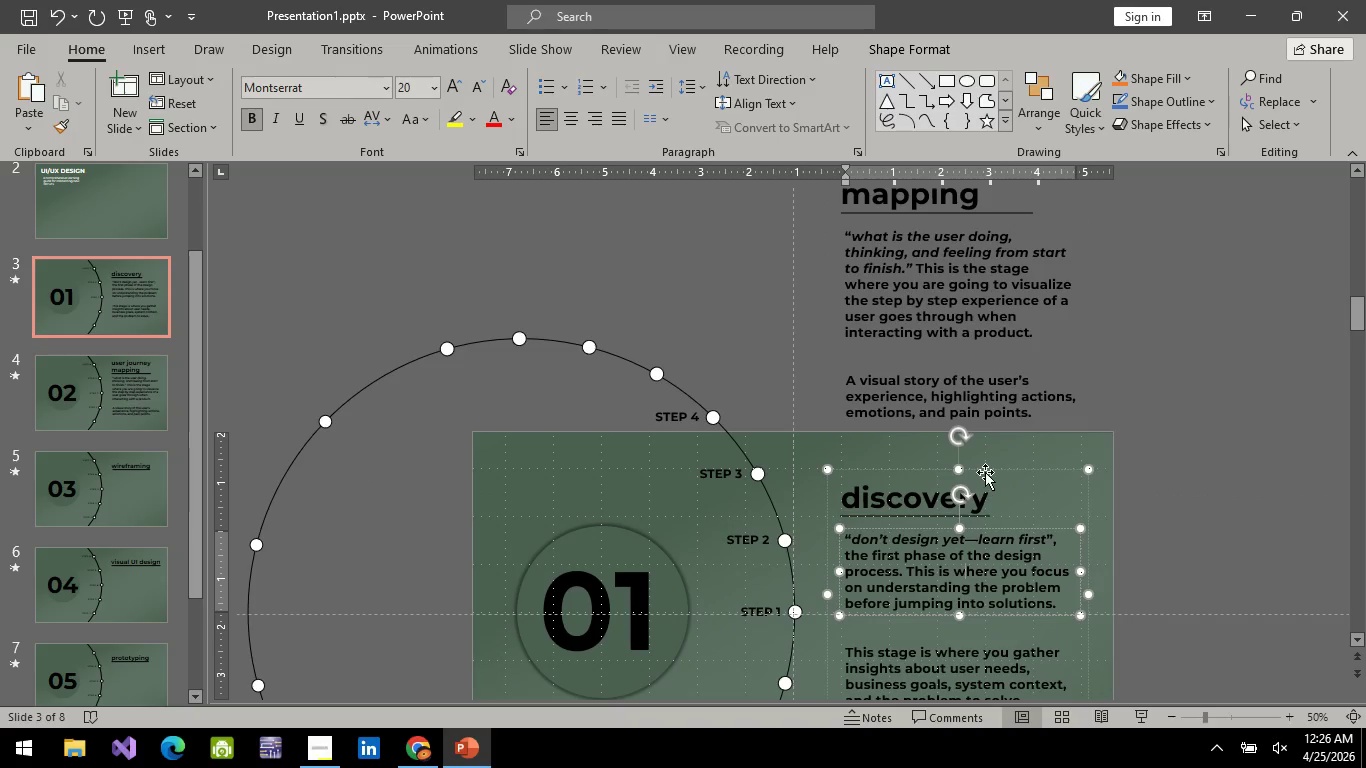 
left_click([985, 469])
 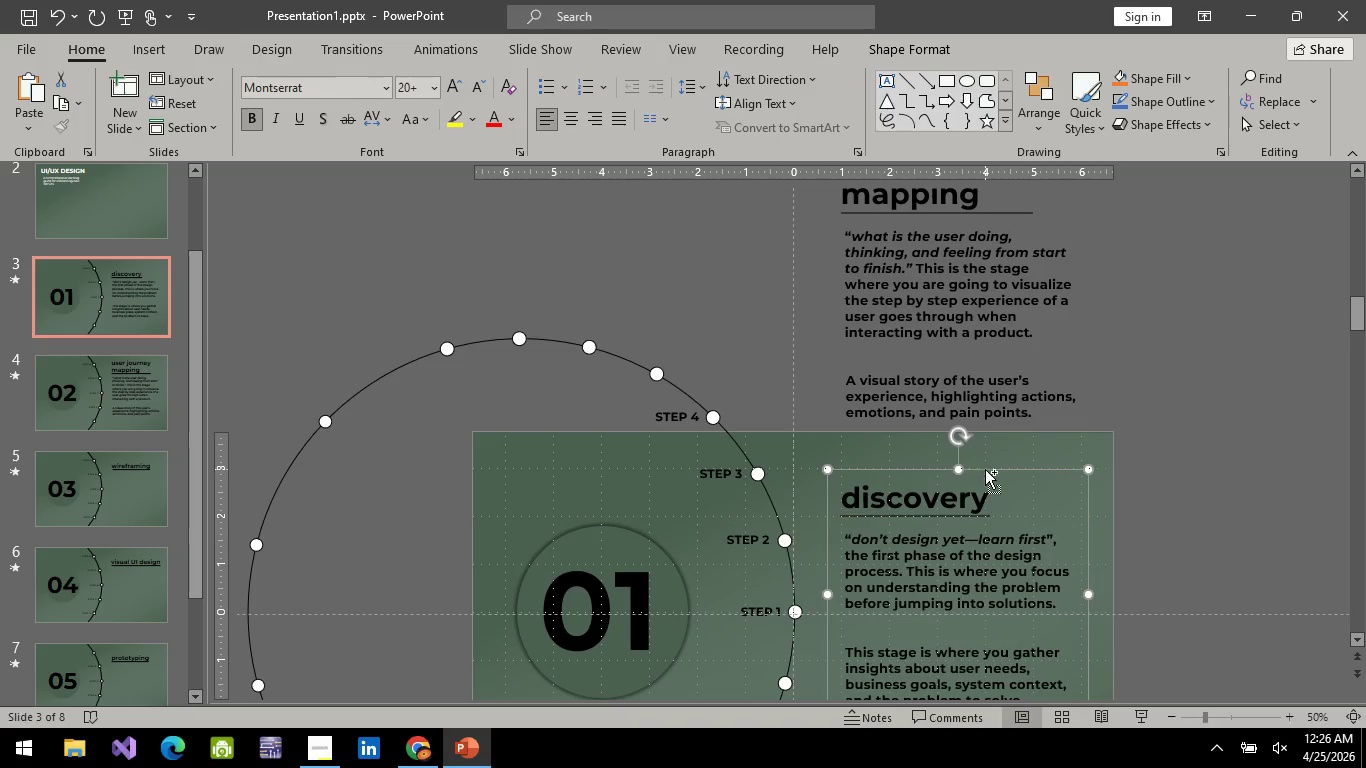 
key(Control+C)
 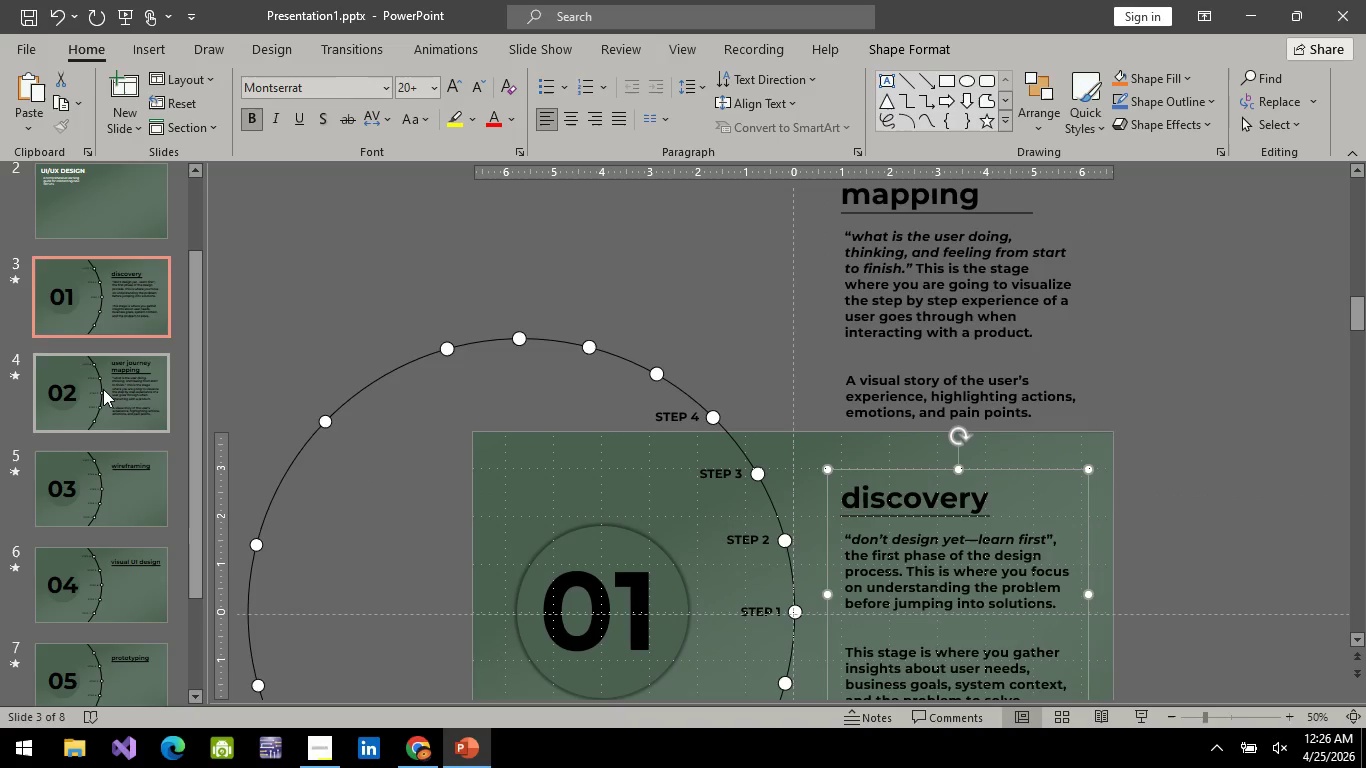 
left_click([103, 389])
 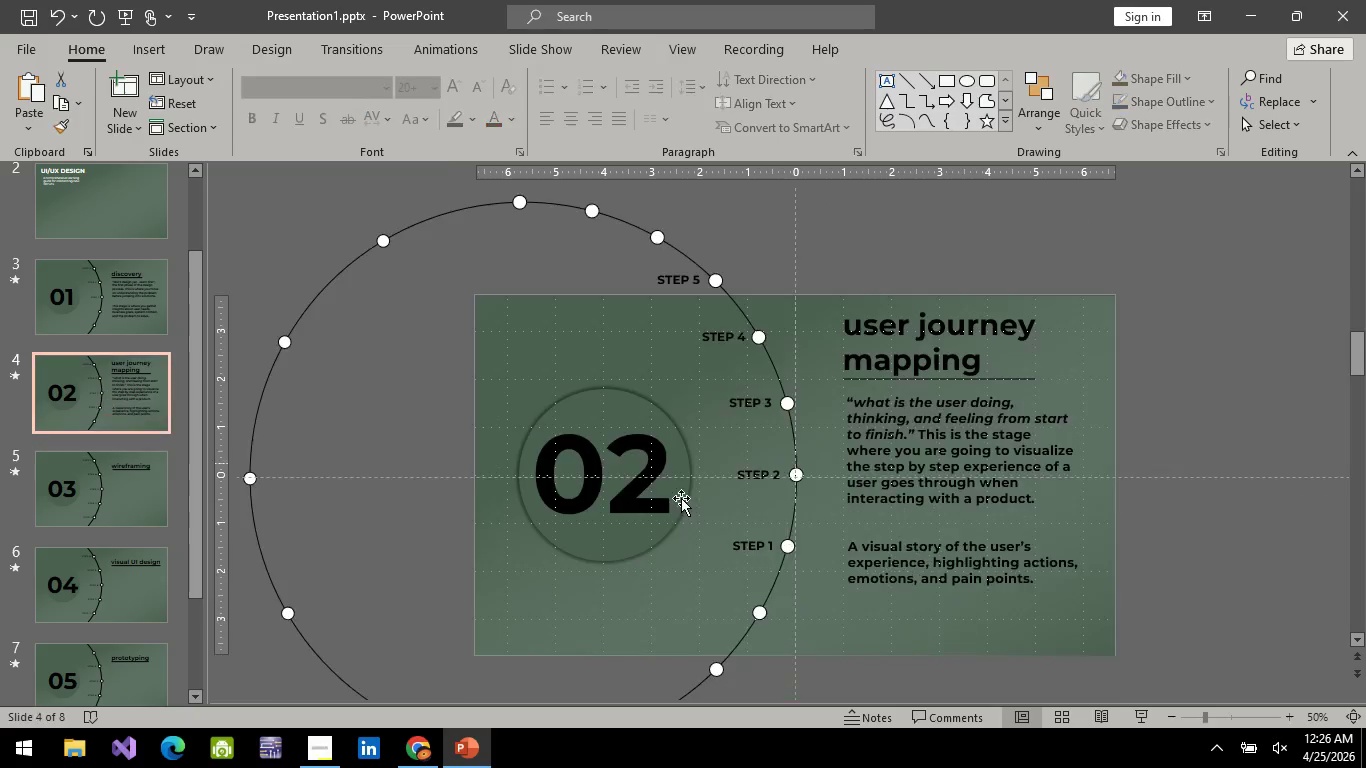 
key(Control+V)
 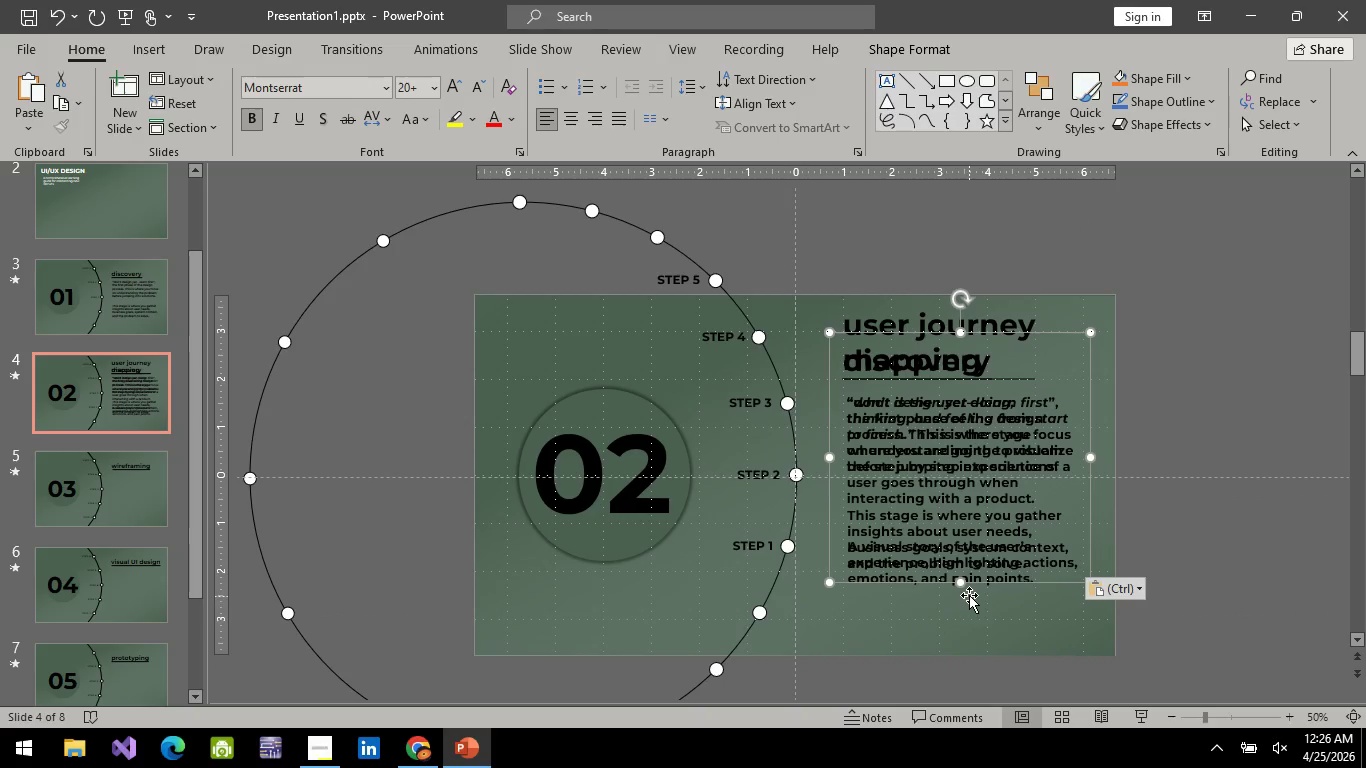 
hold_key(key=ArrowDown, duration=1.49)
 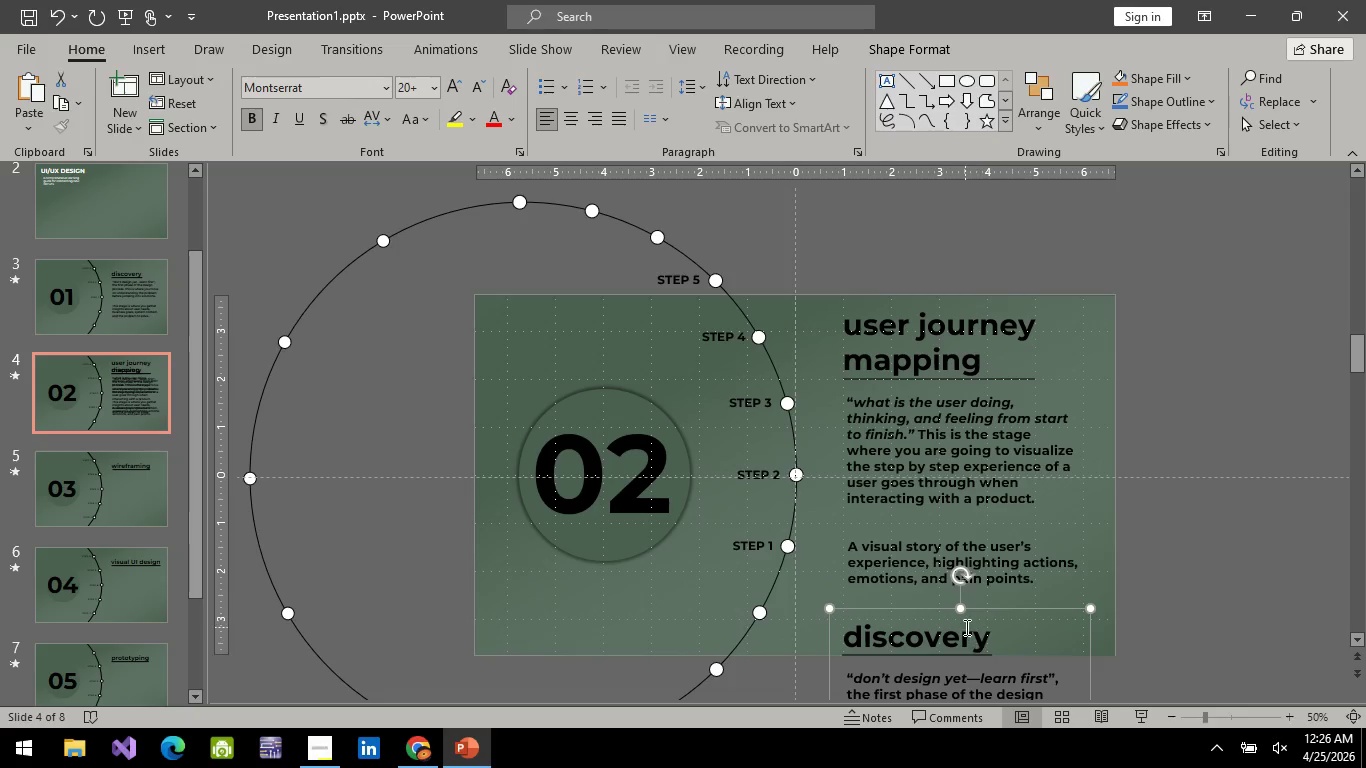 
hold_key(key=ArrowDown, duration=0.64)
 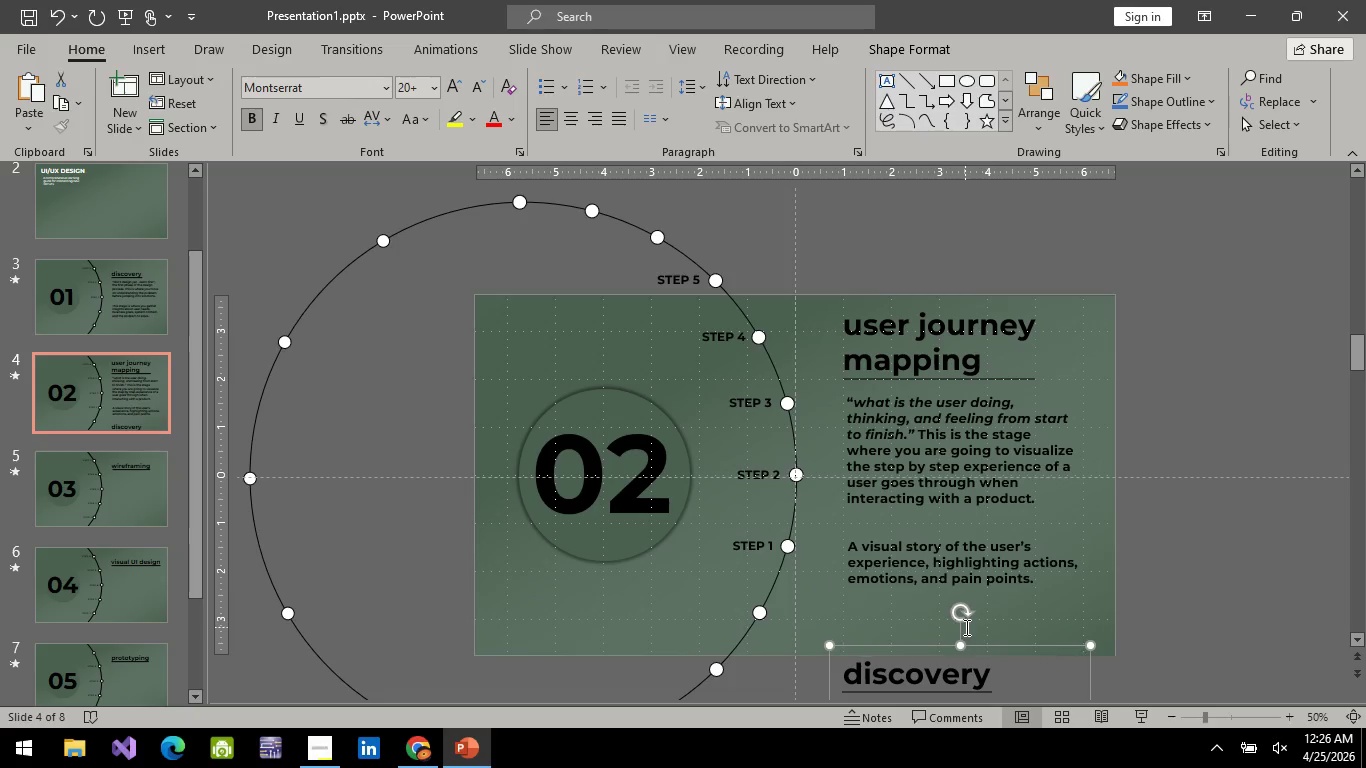 
hold_key(key=ArrowDown, duration=0.36)
 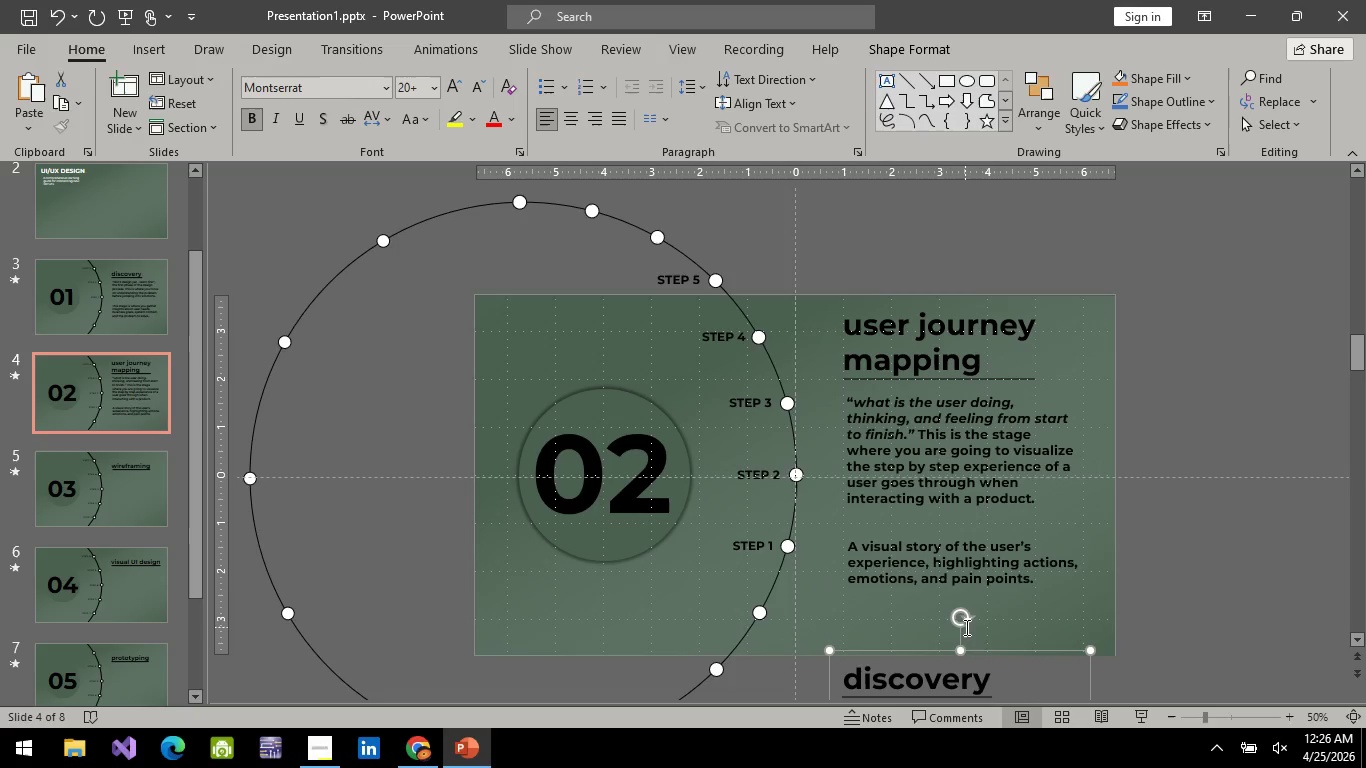 
key(ArrowDown)
 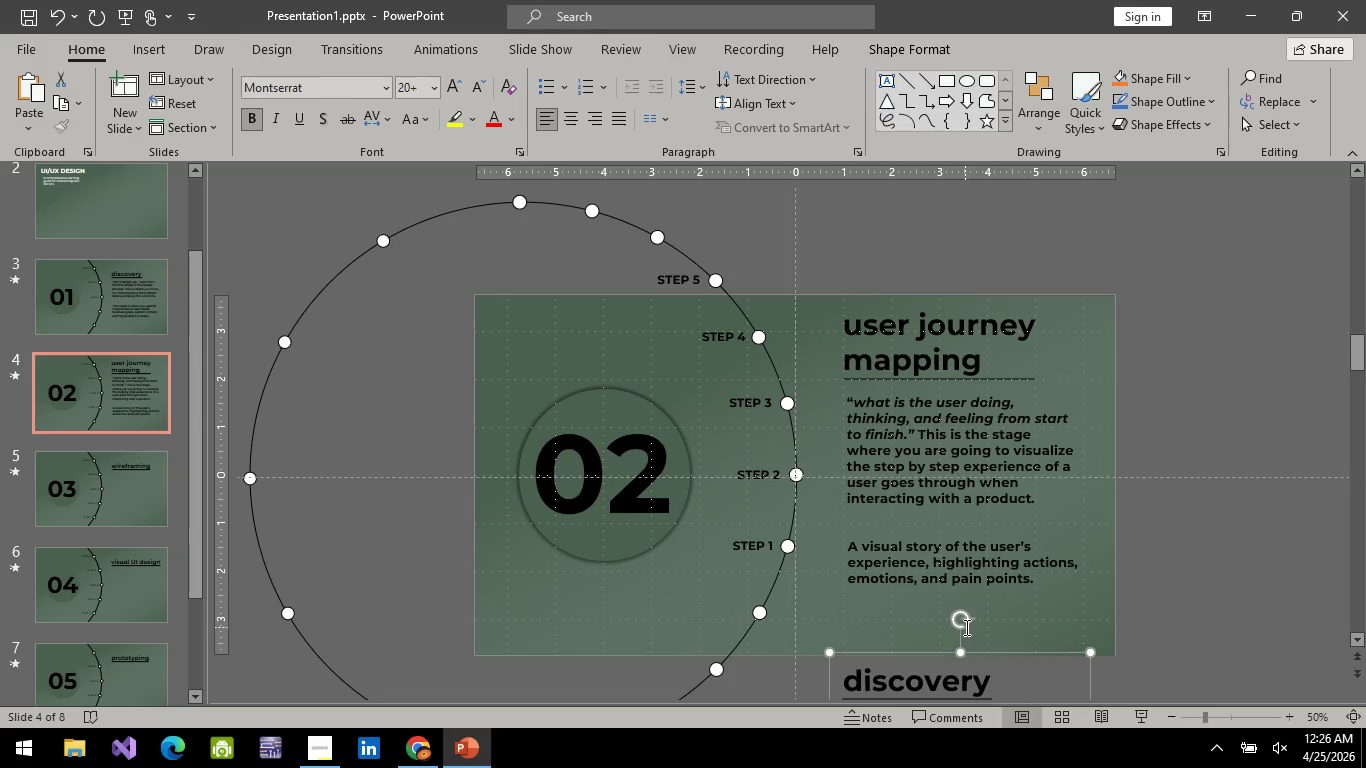 
key(ArrowDown)
 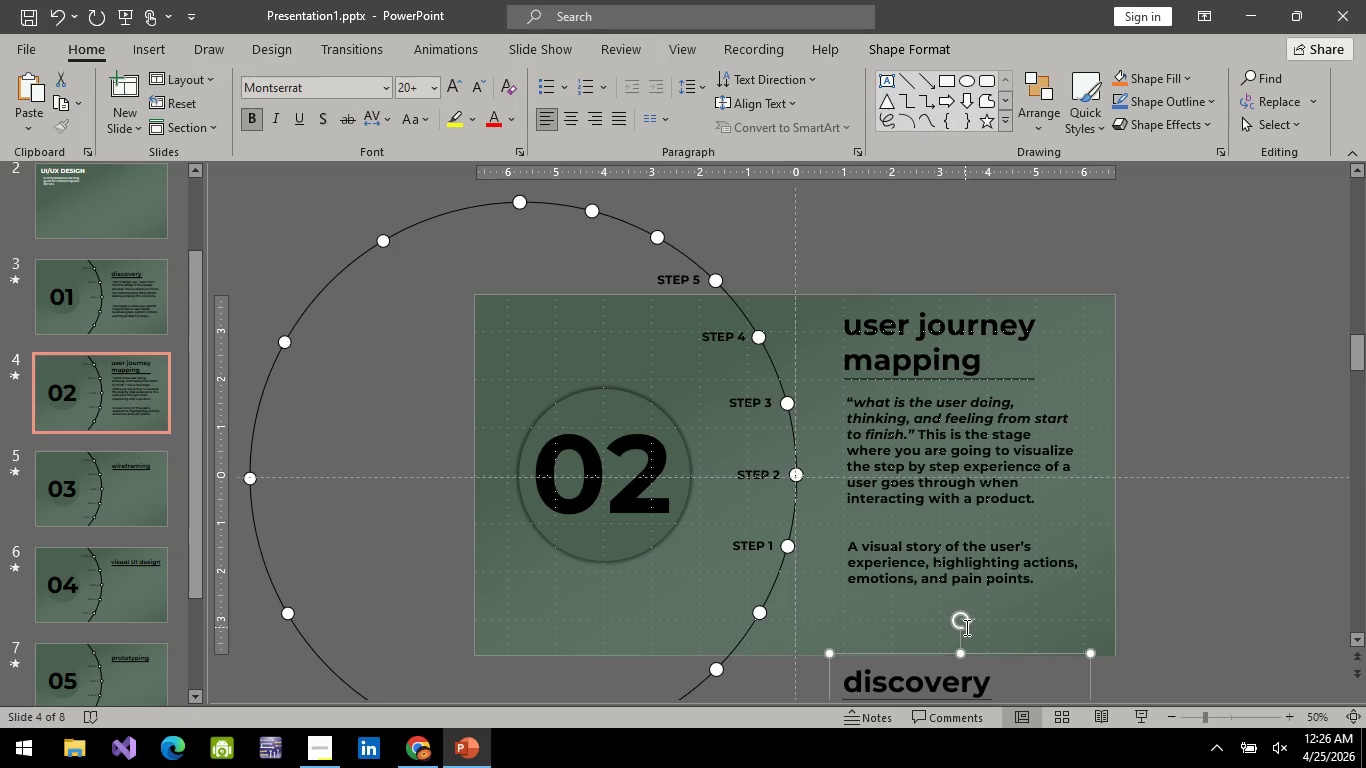 
key(ArrowDown)
 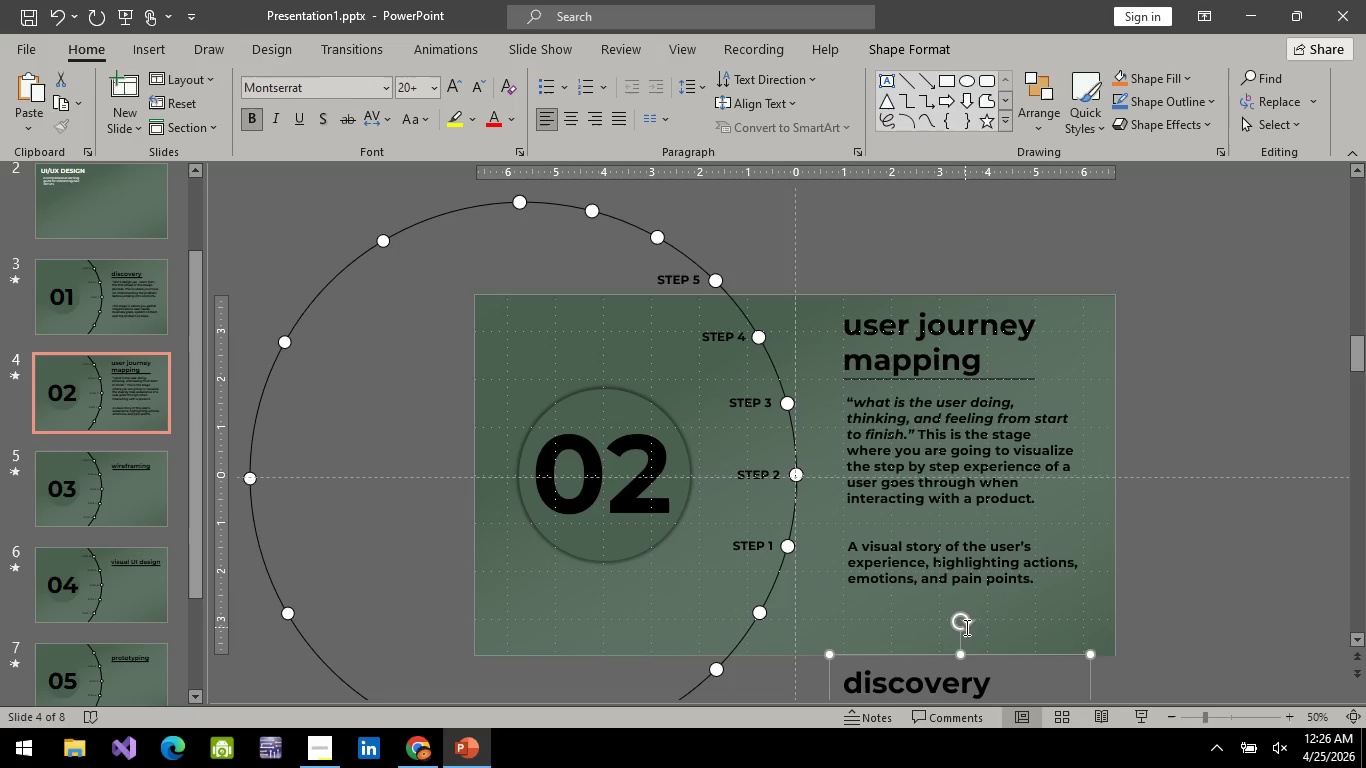 
key(ArrowDown)
 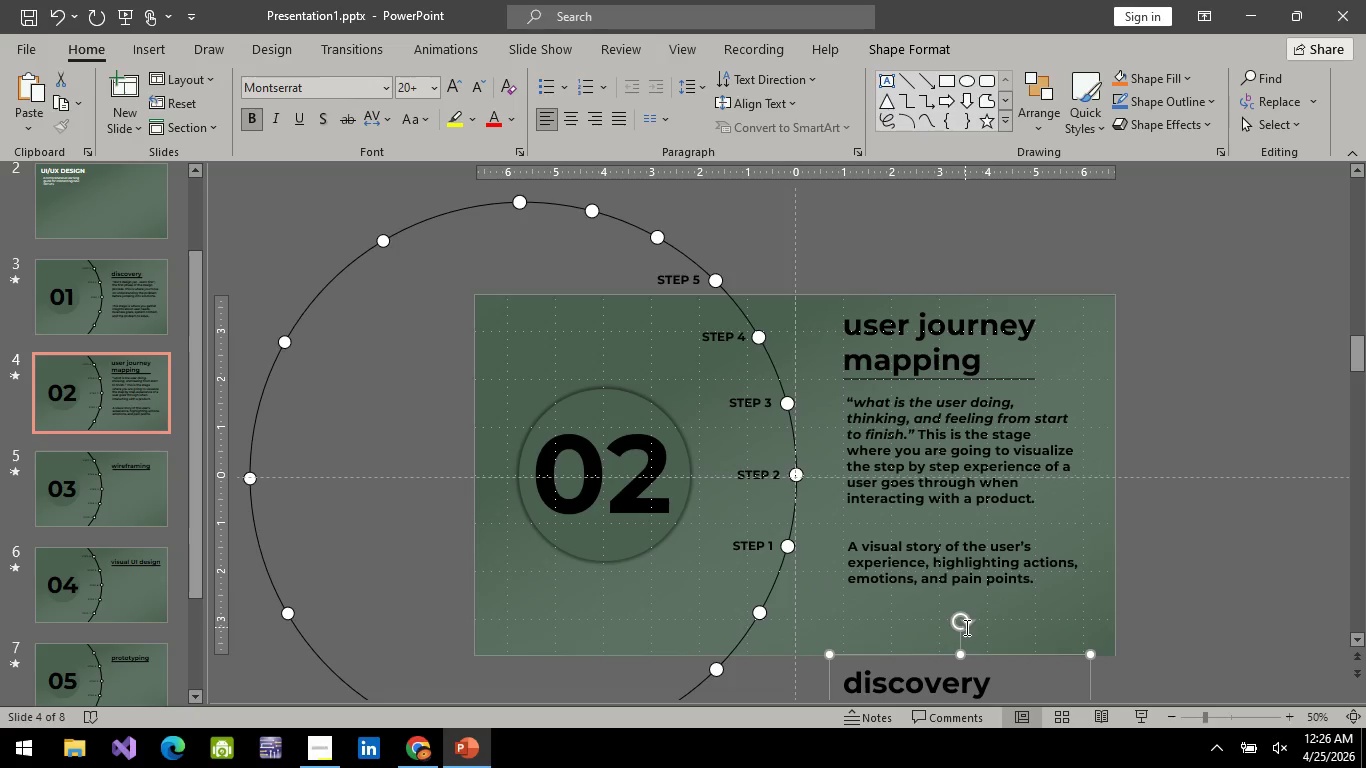 
key(ArrowDown)
 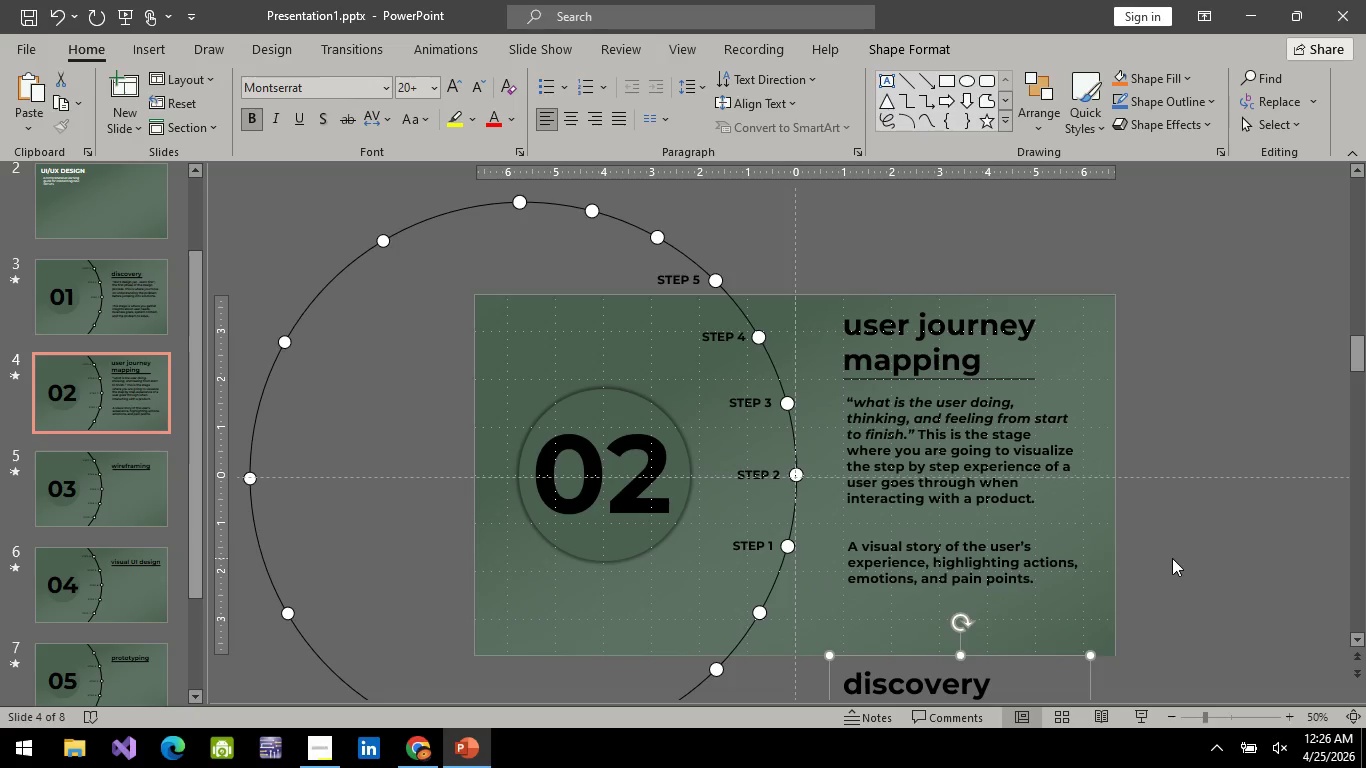 
left_click([1172, 558])
 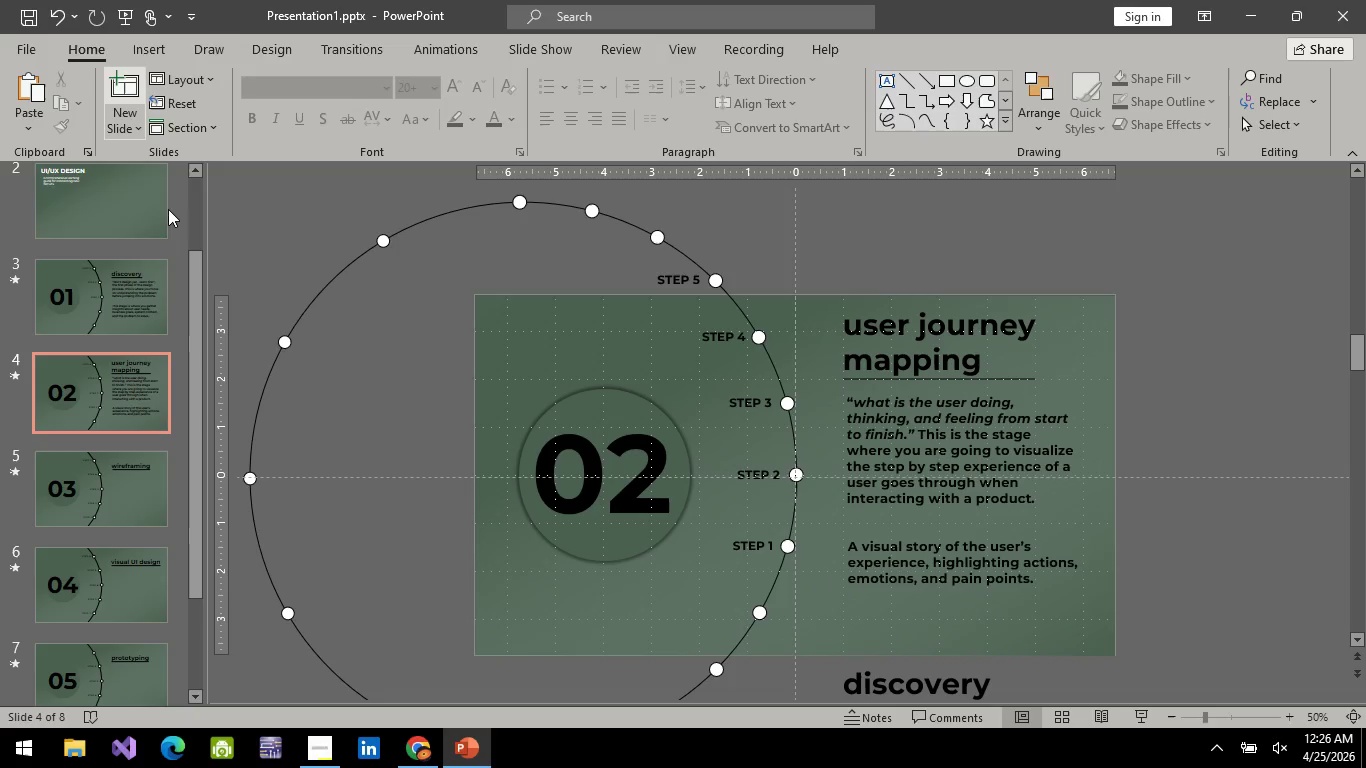 
left_click([114, 291])
 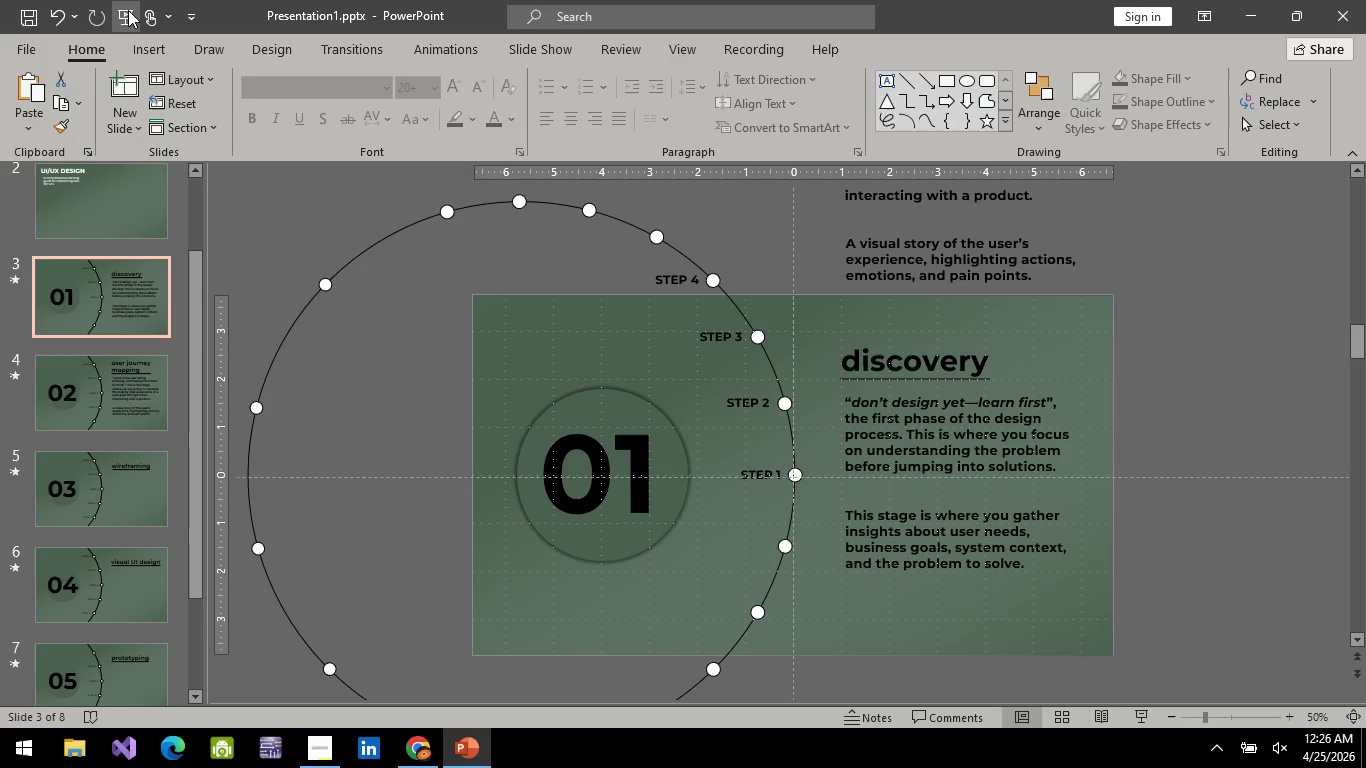 
left_click([128, 10])
 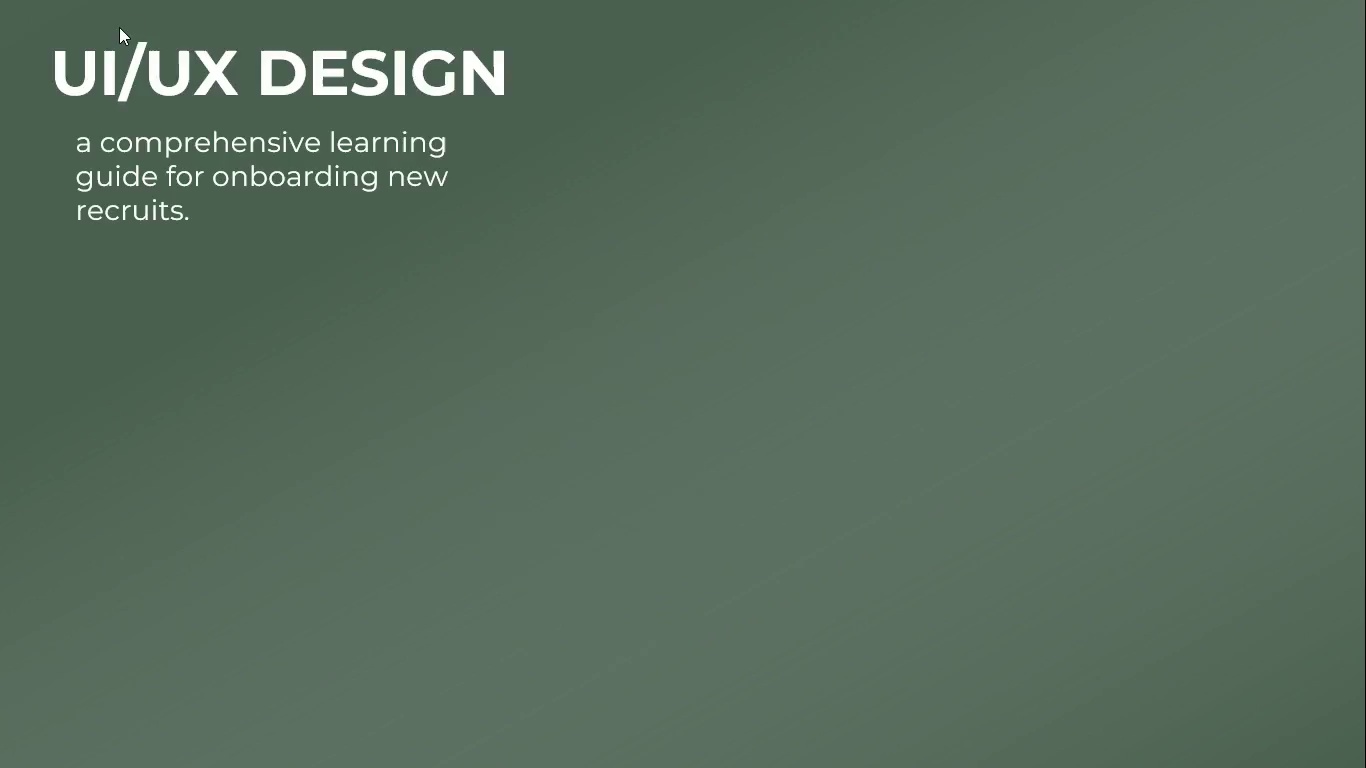 
key(Space)
 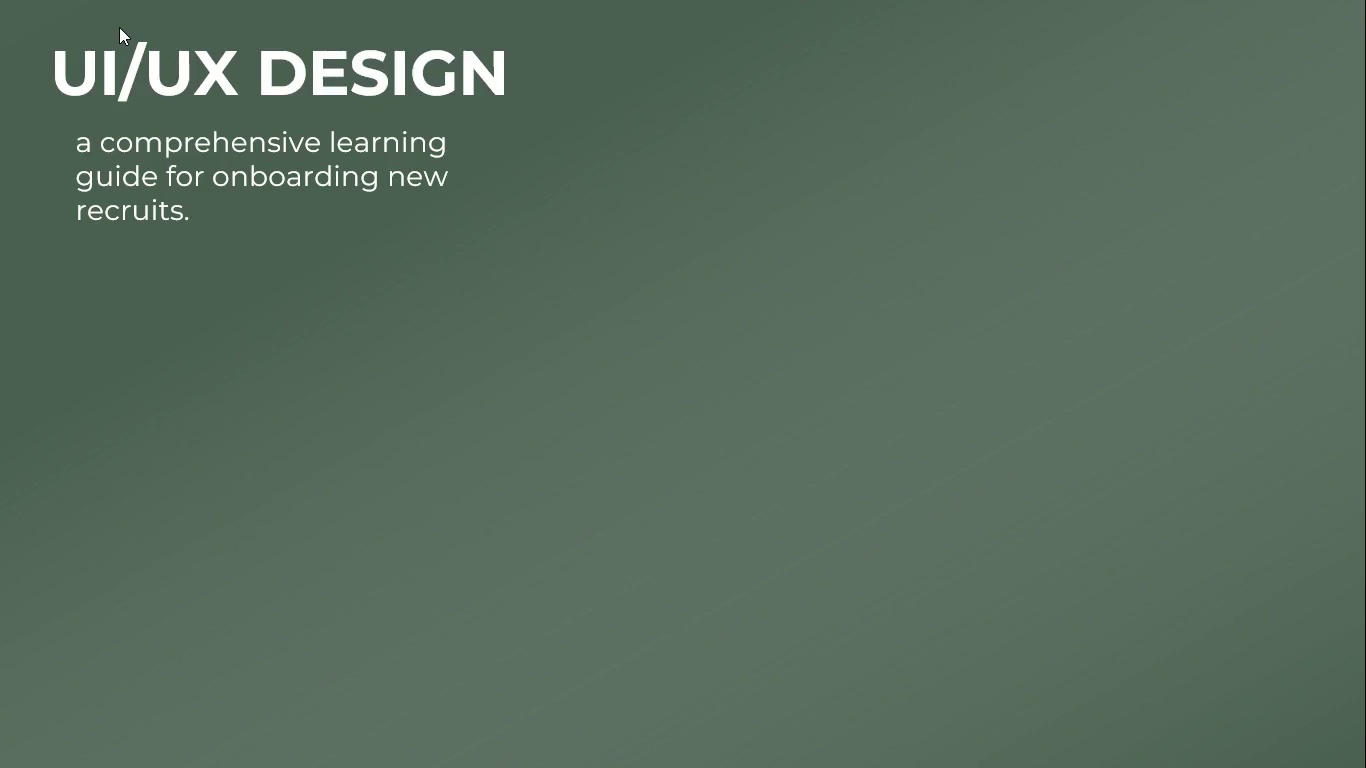 
key(Space)
 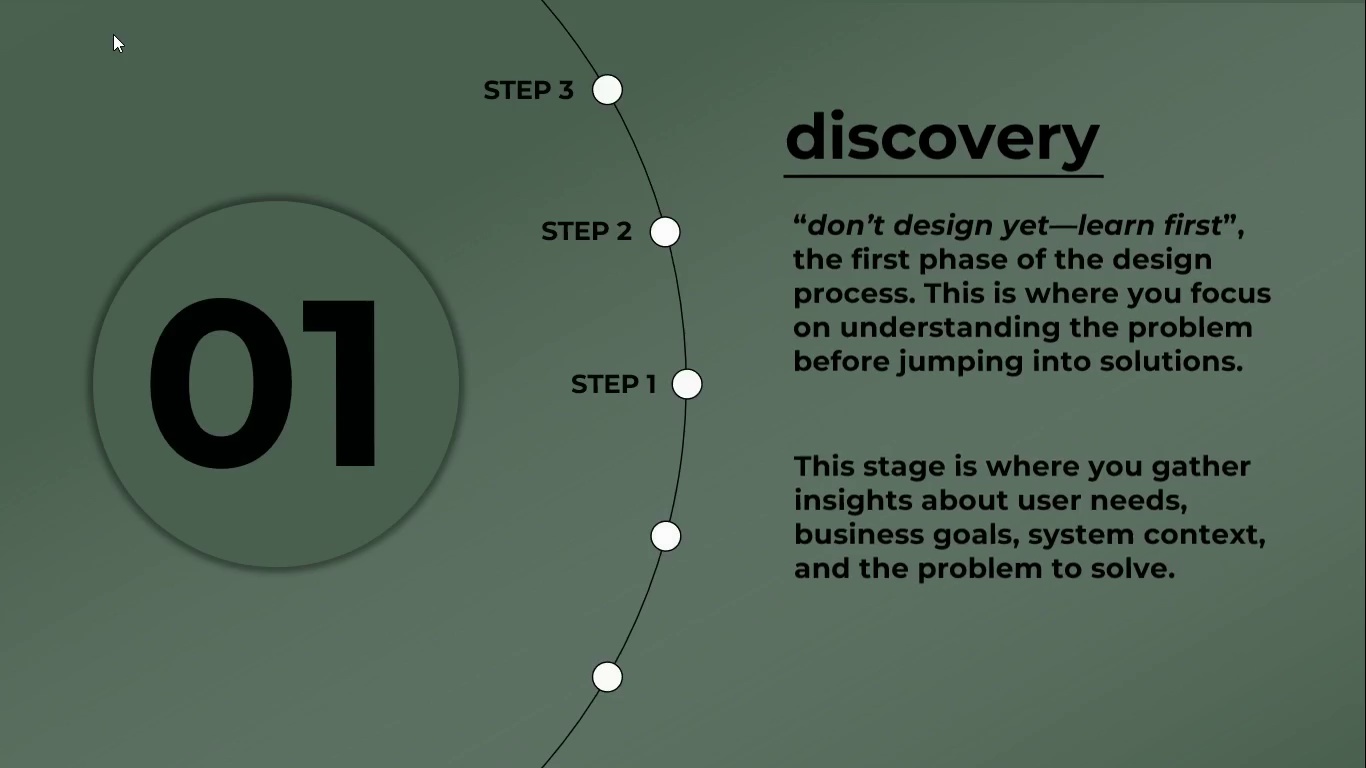 
key(Space)
 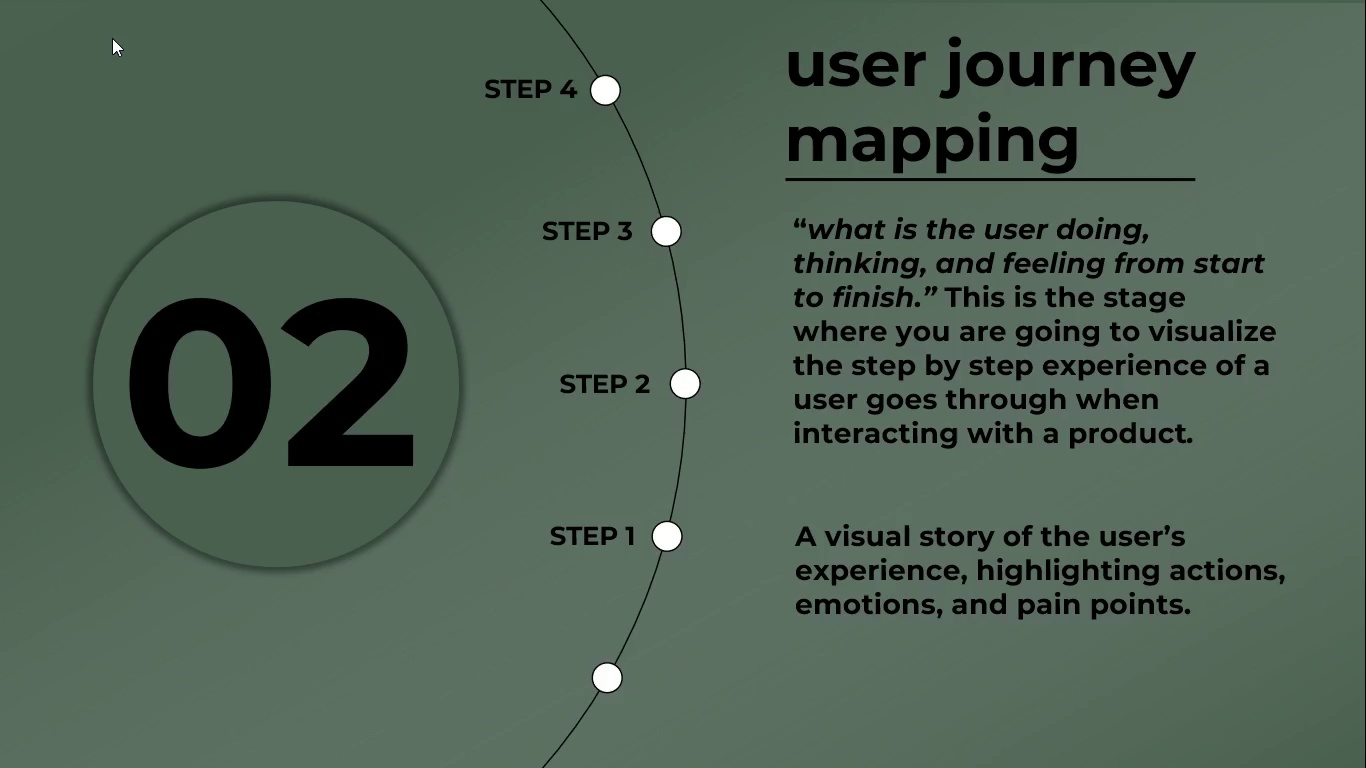 
wait(5.72)
 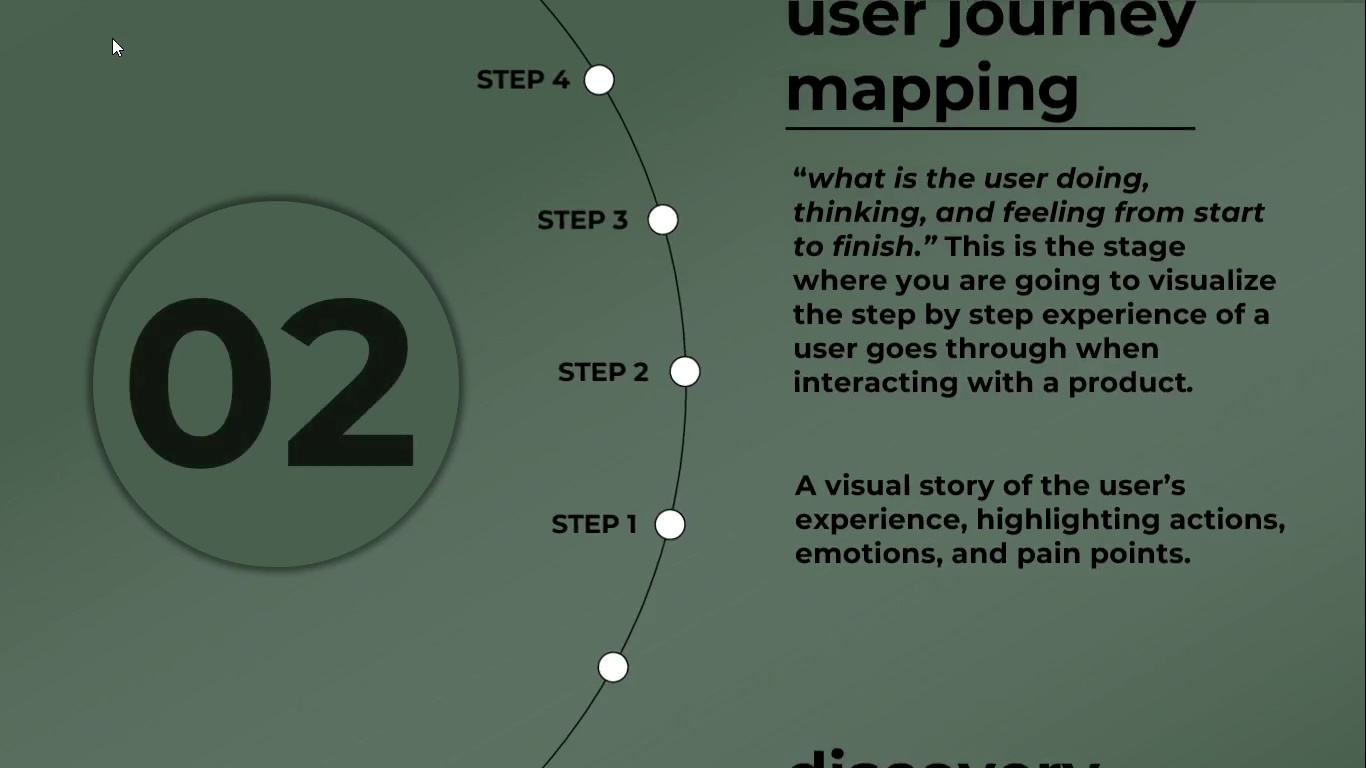 
key(ArrowLeft)
 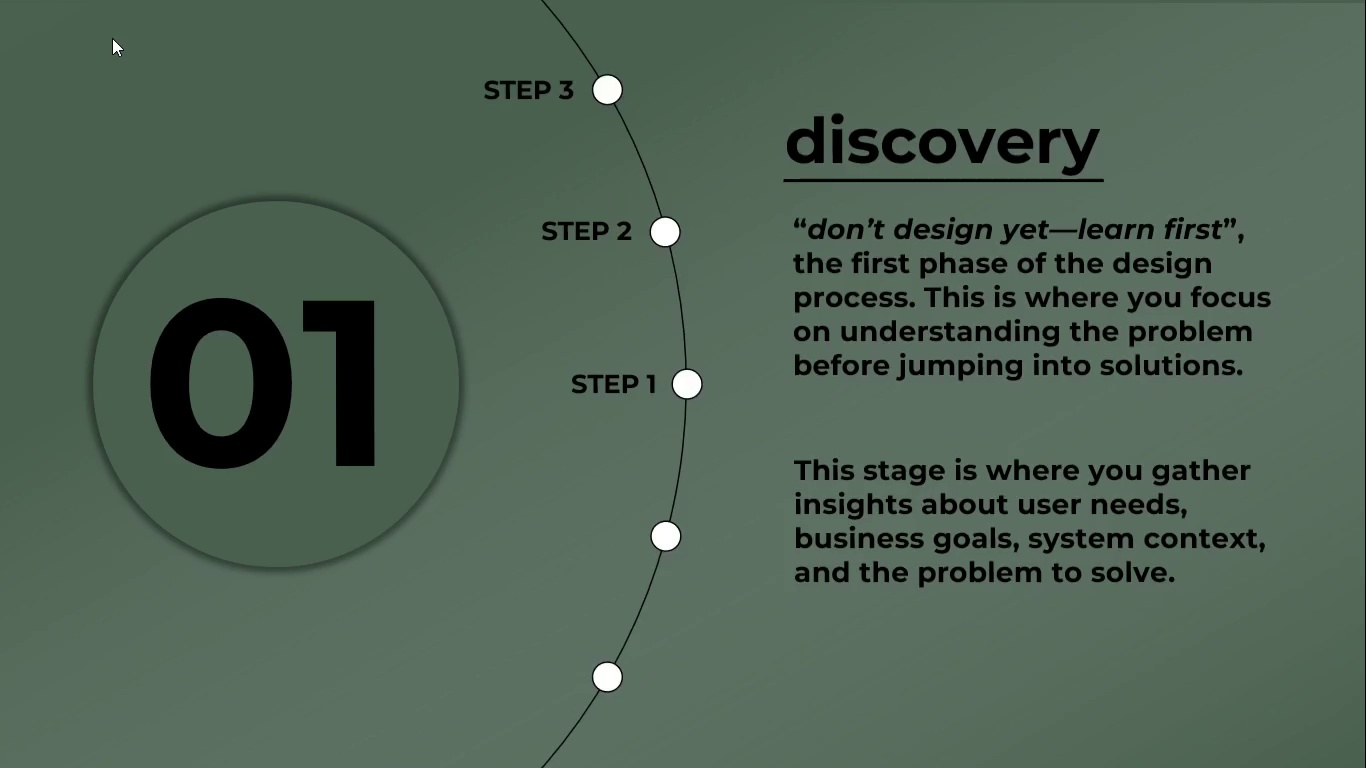 
key(ArrowRight)
 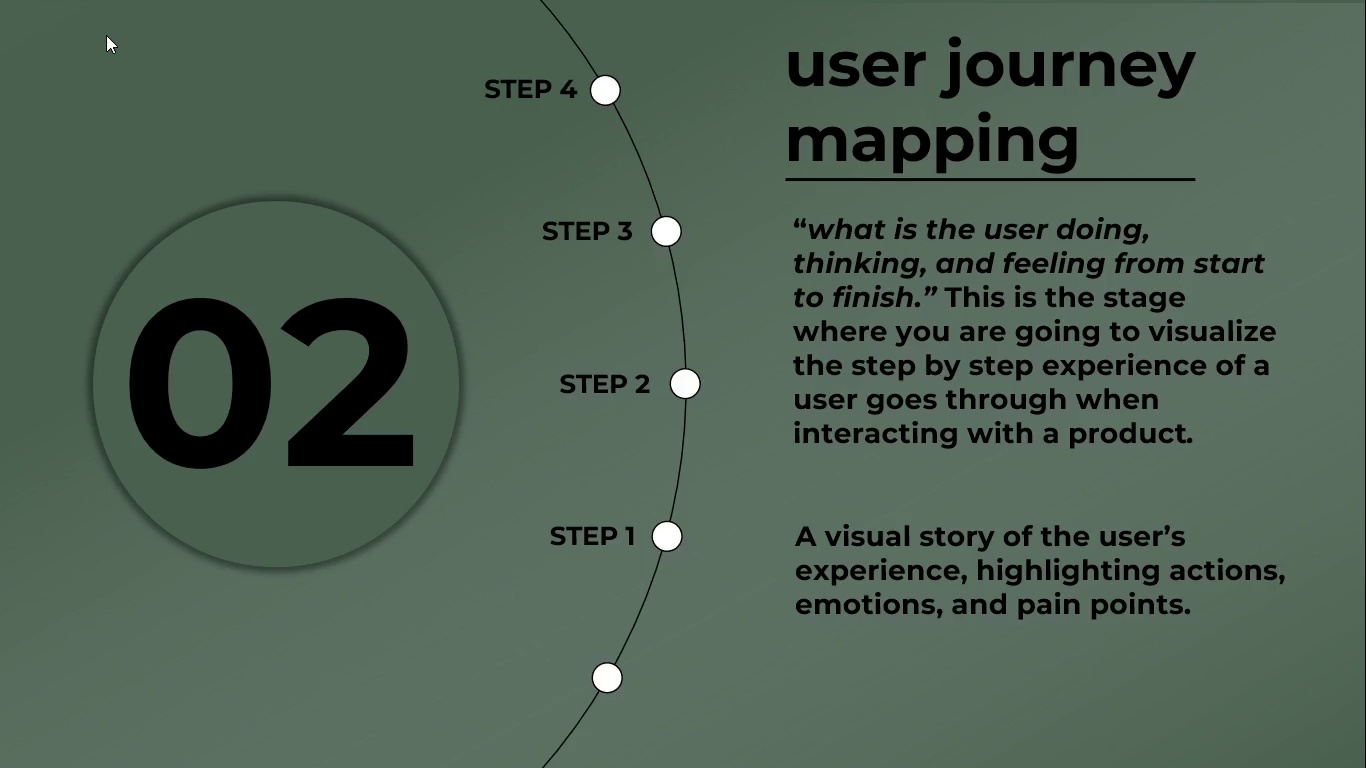 
wait(7.83)
 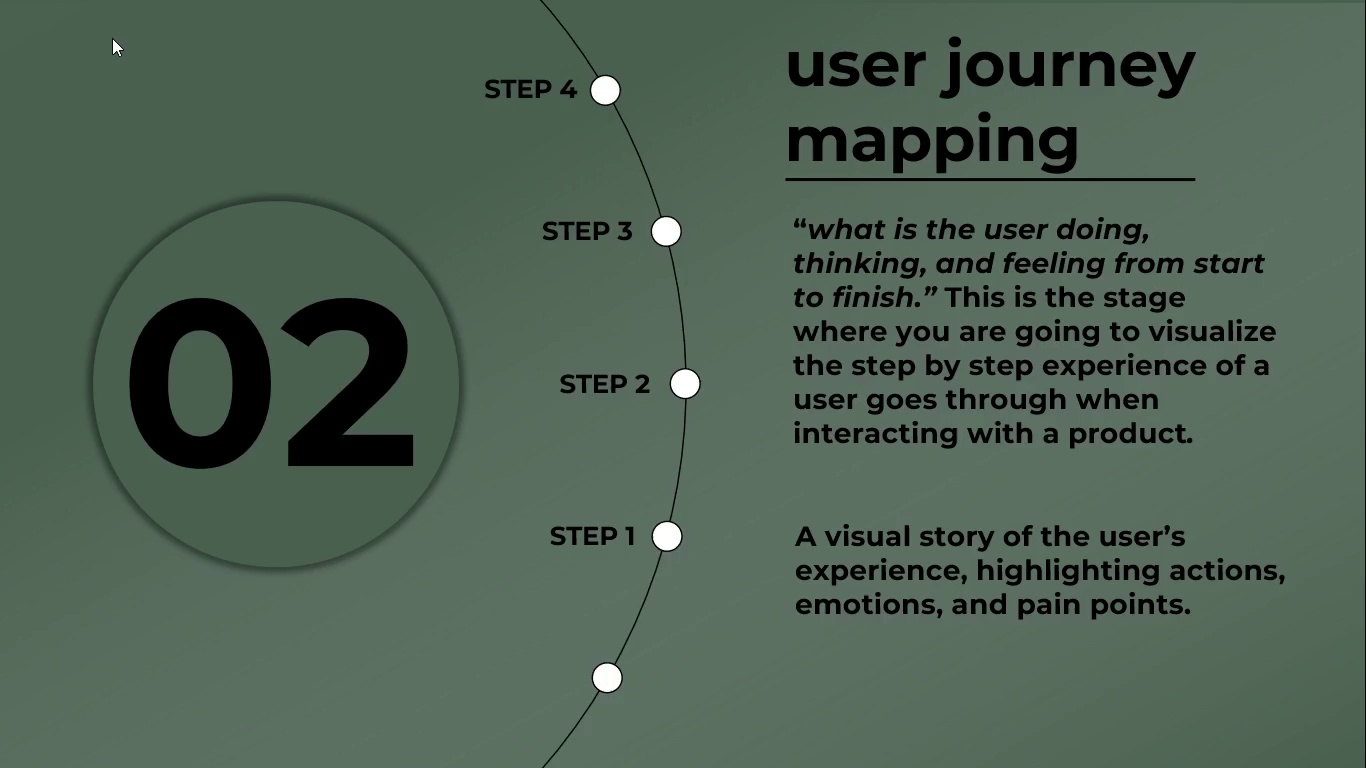 
key(Escape)
 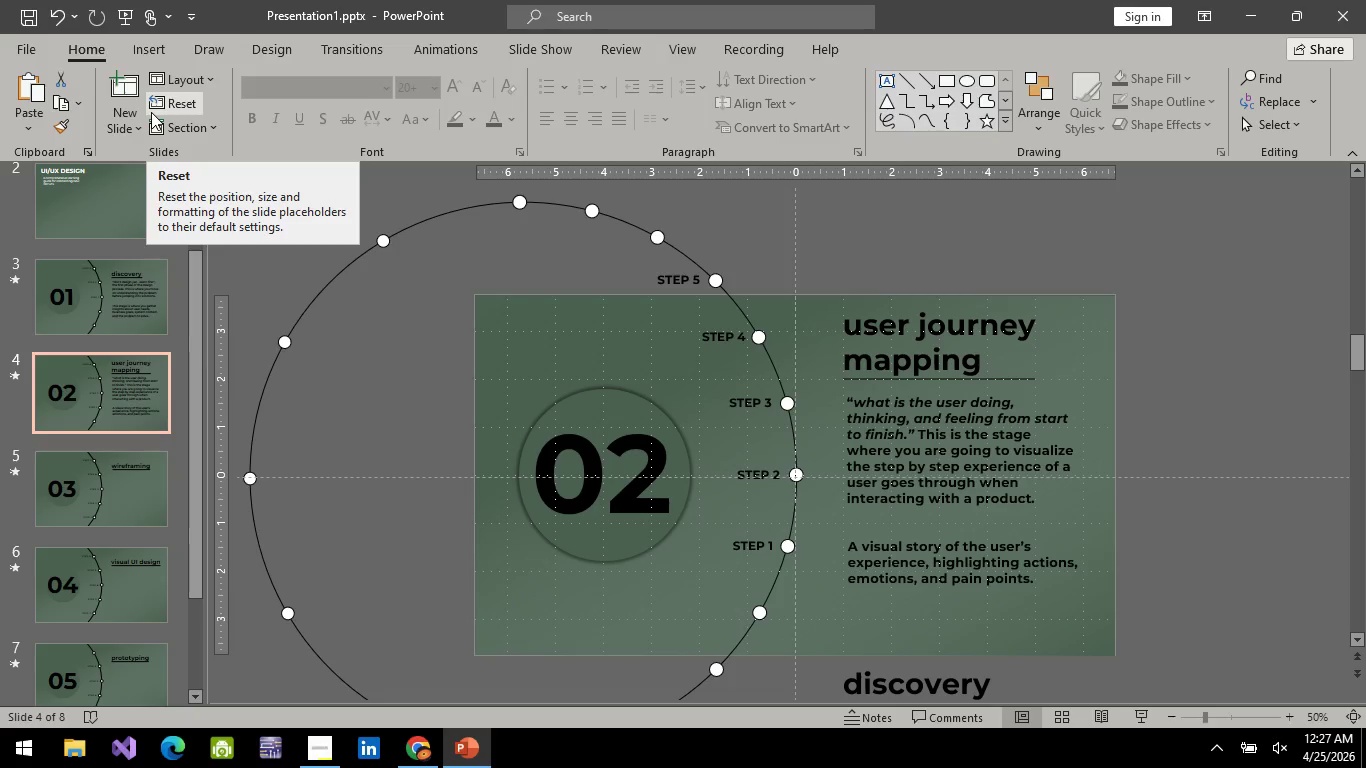 
wait(32.28)
 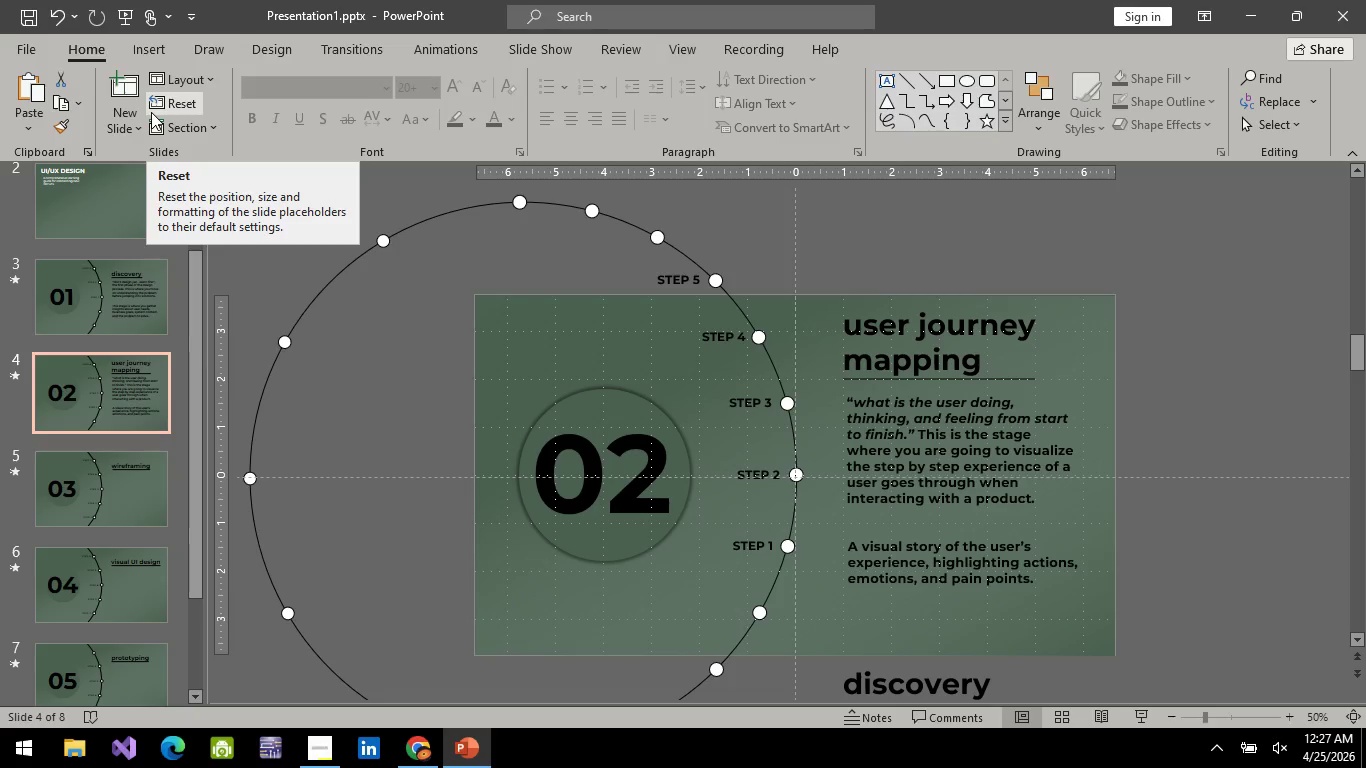 
left_click([129, 491])
 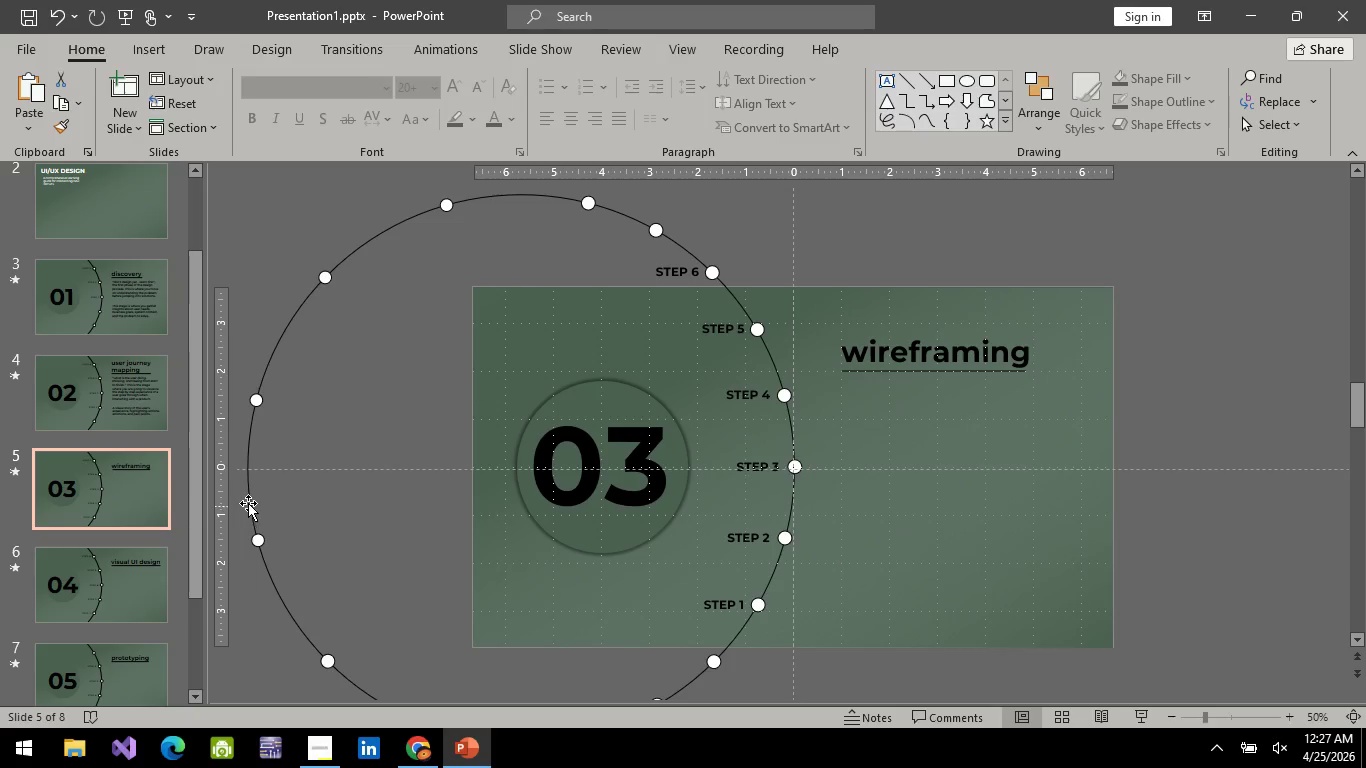 
left_click([156, 413])
 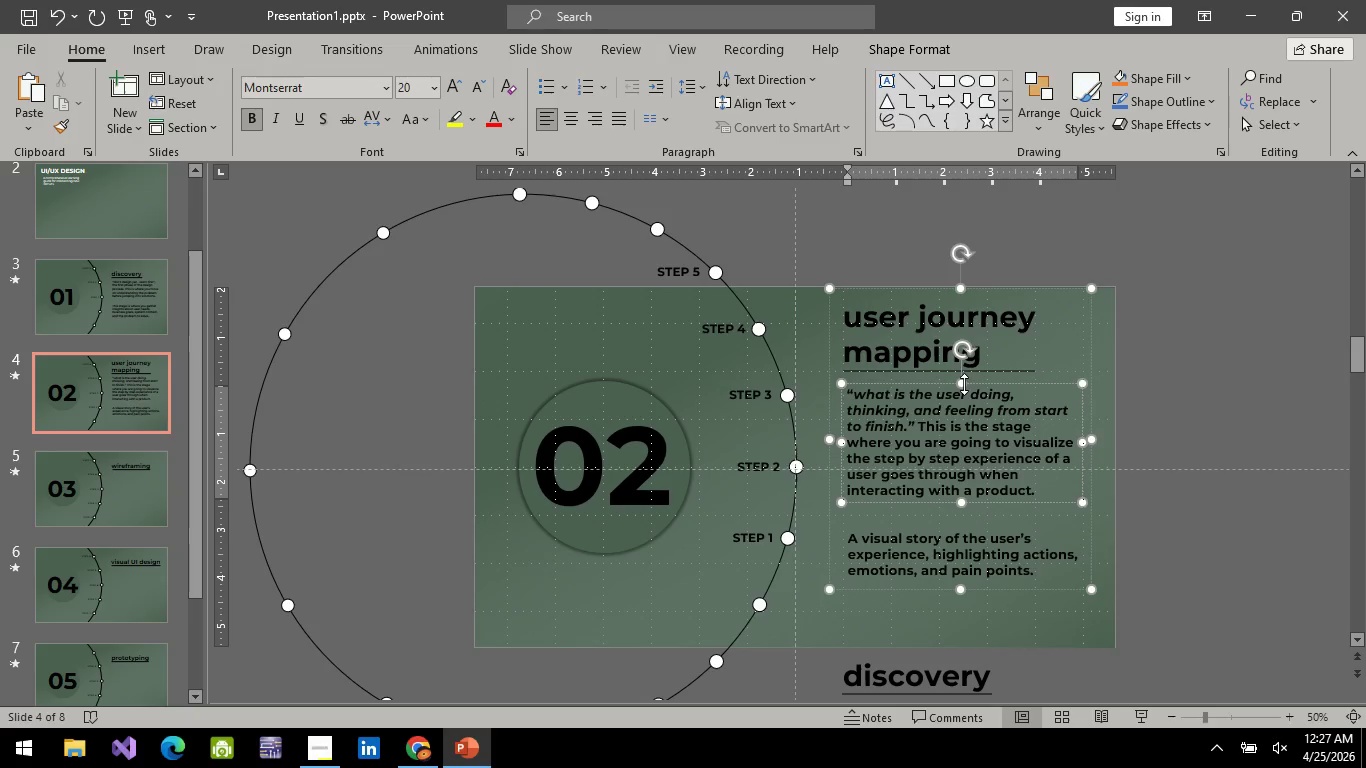 
left_click([971, 382])
 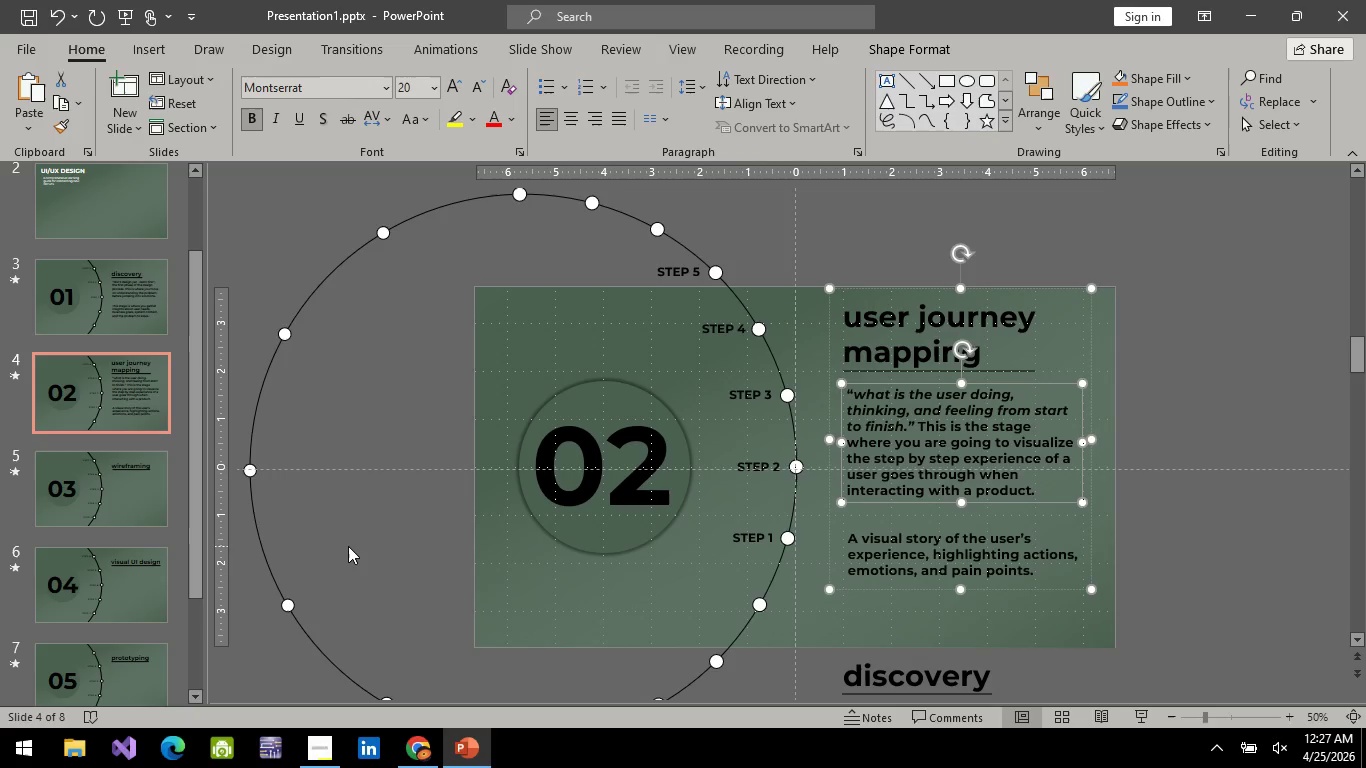 
key(Control+C)
 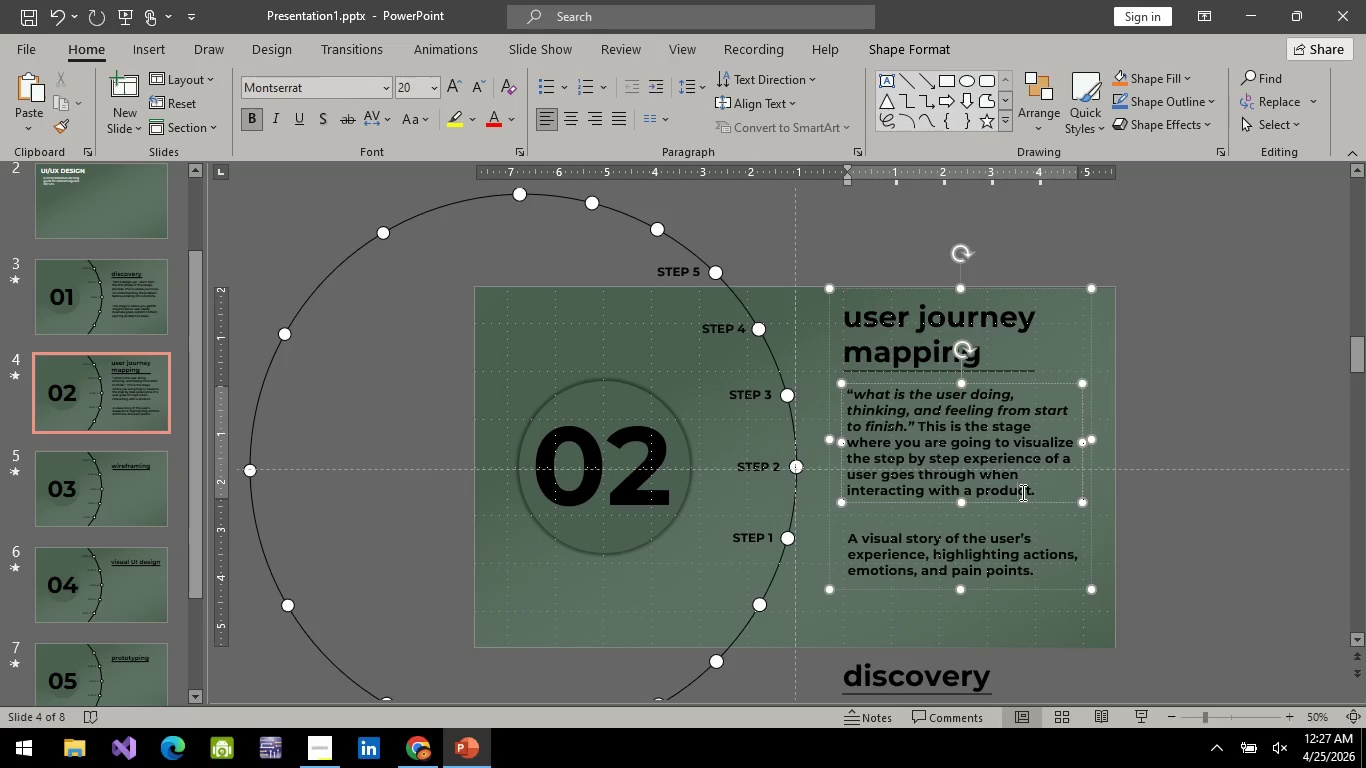 
left_click([1251, 448])
 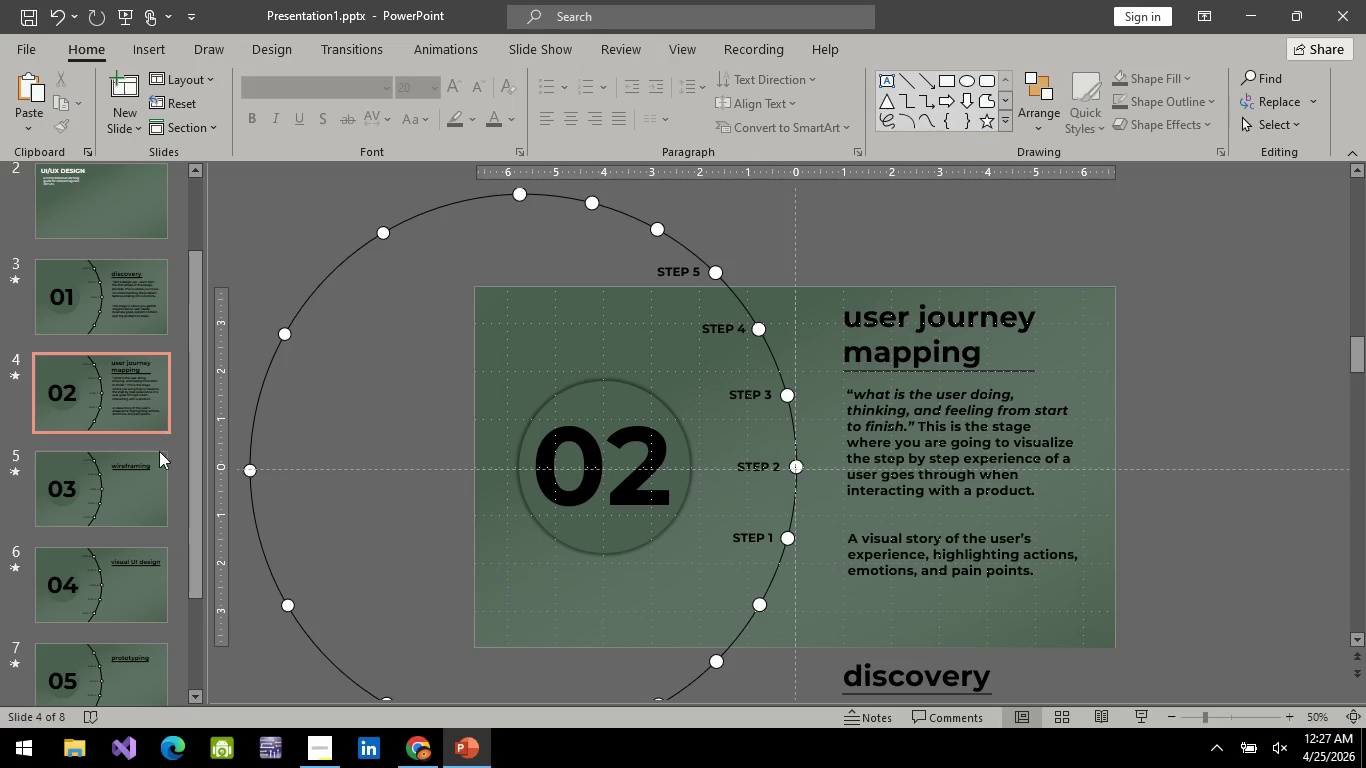 
left_click([142, 496])
 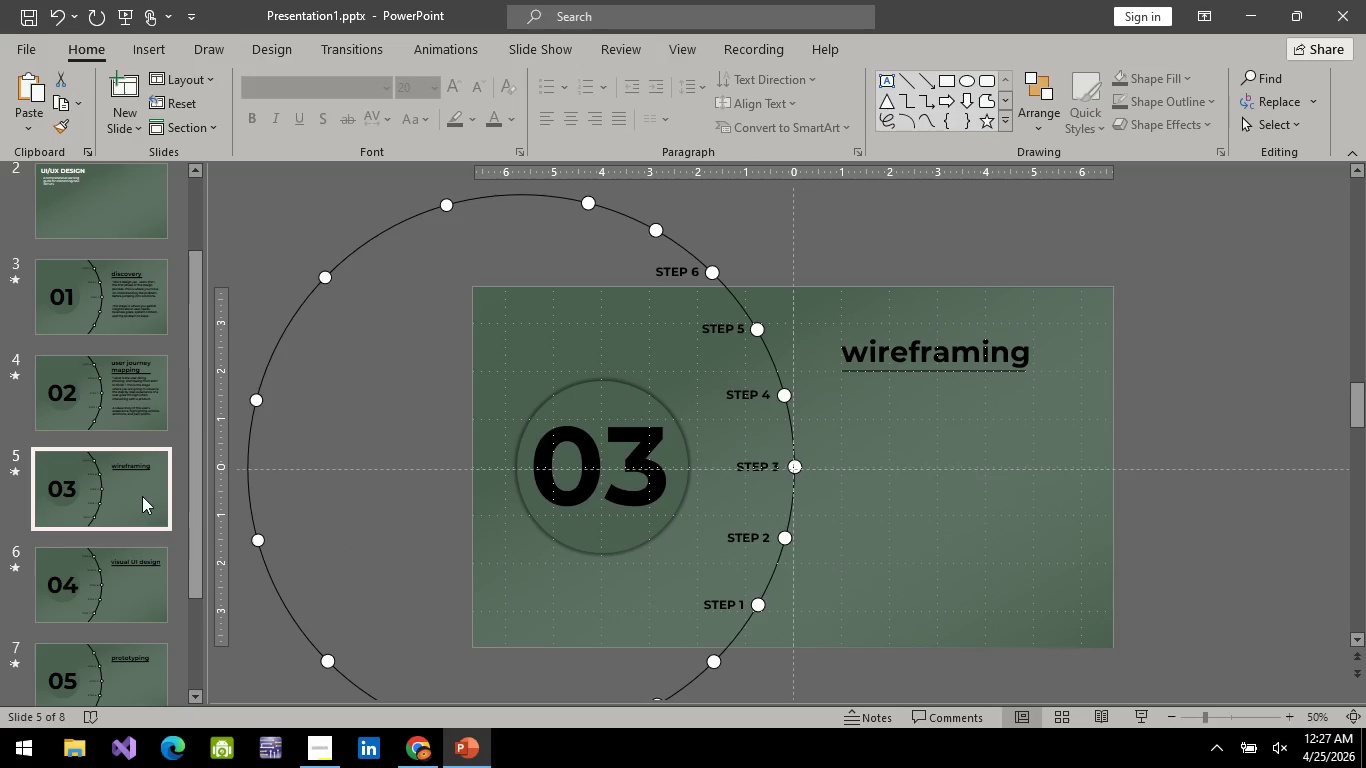 
key(Control+V)
 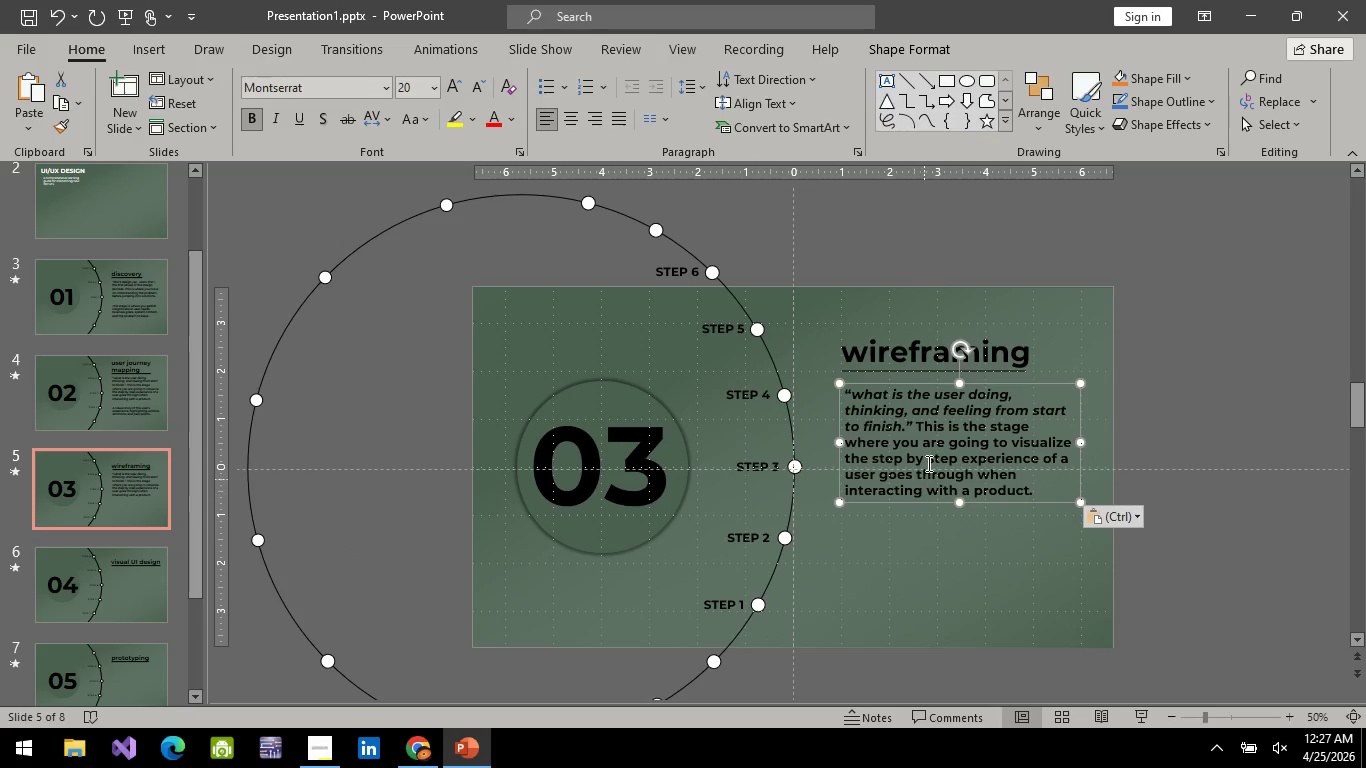 
left_click([928, 458])
 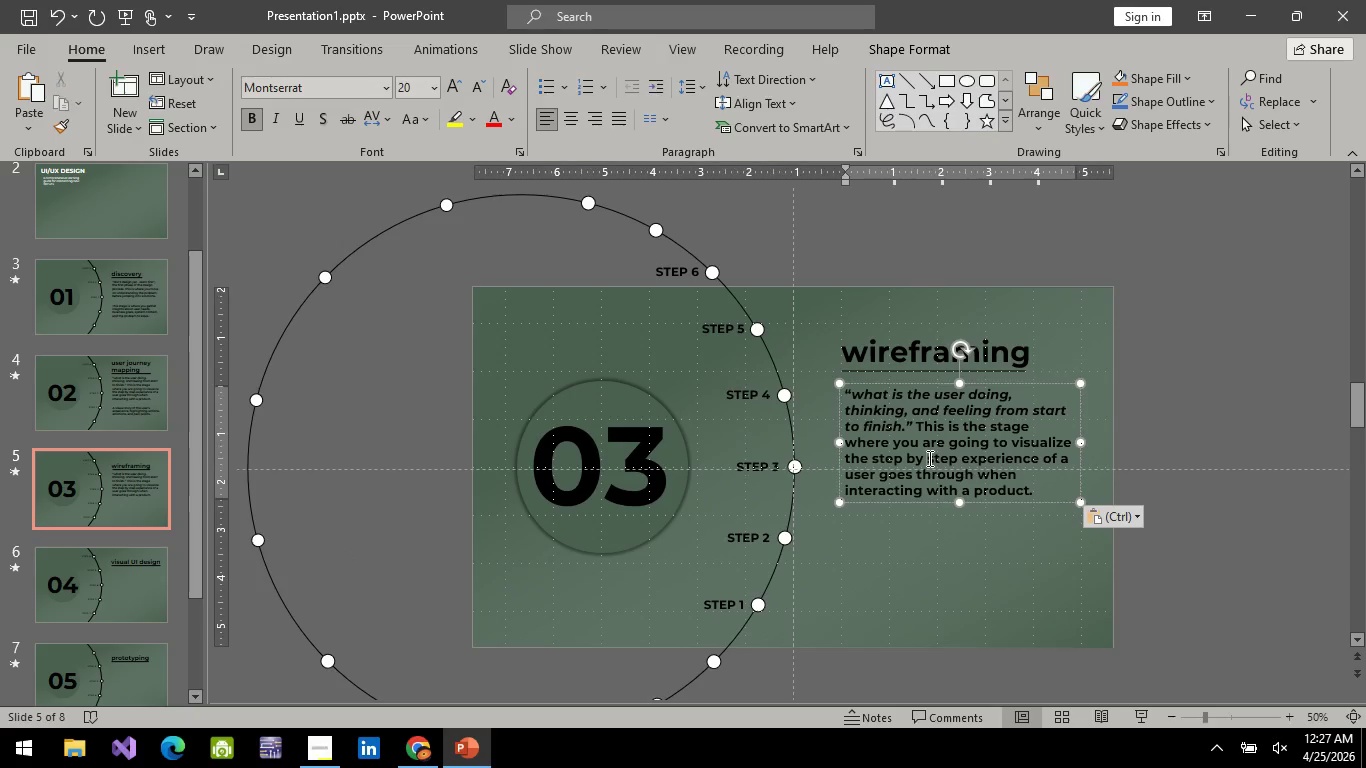 
key(Control+A)
 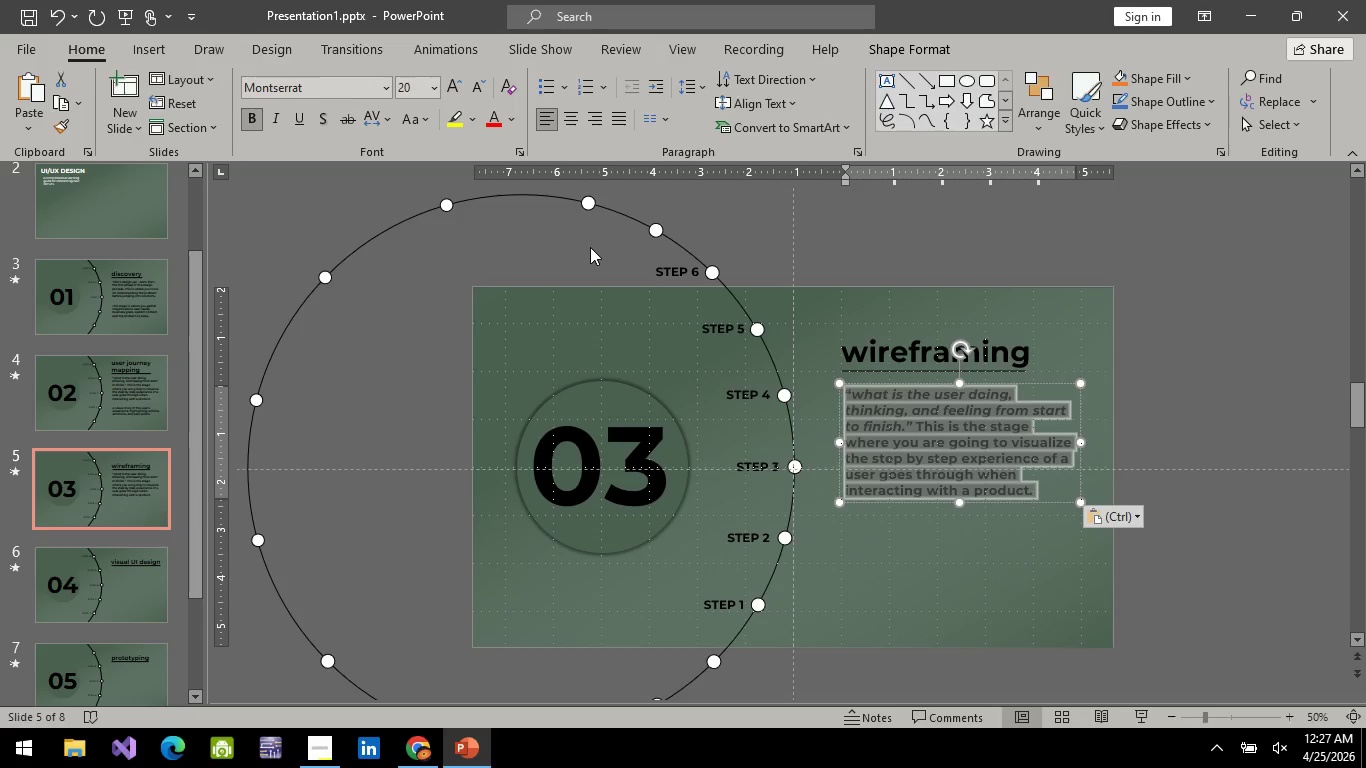 
wait(24.58)
 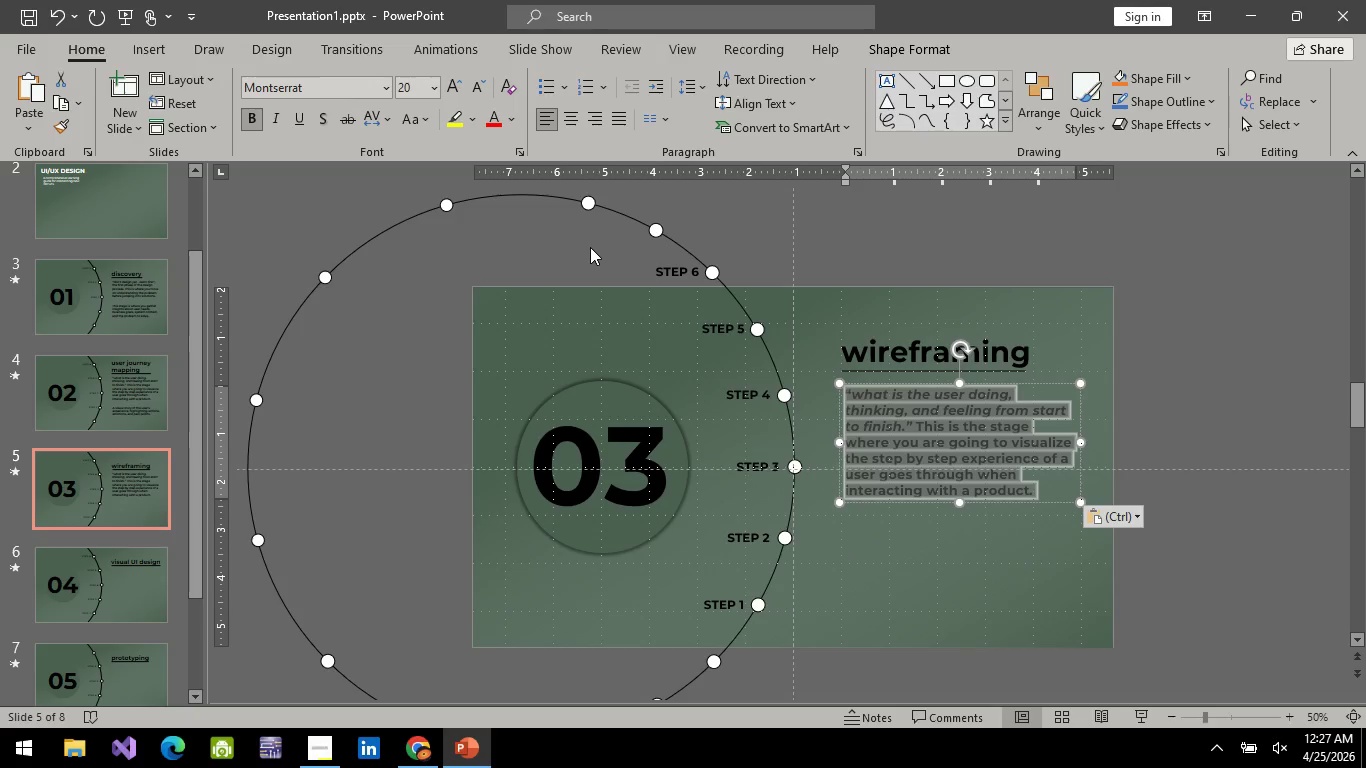 
key(A)
 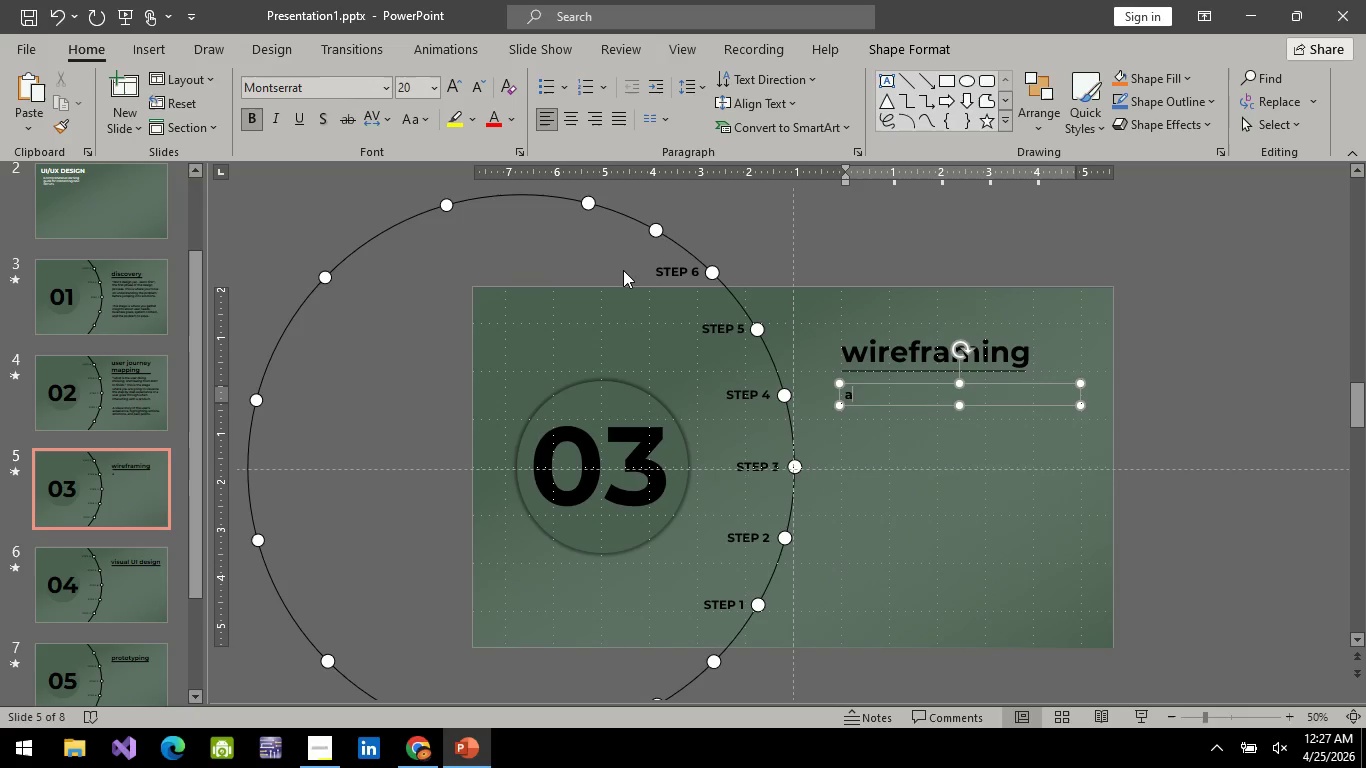 
key(Backspace)
 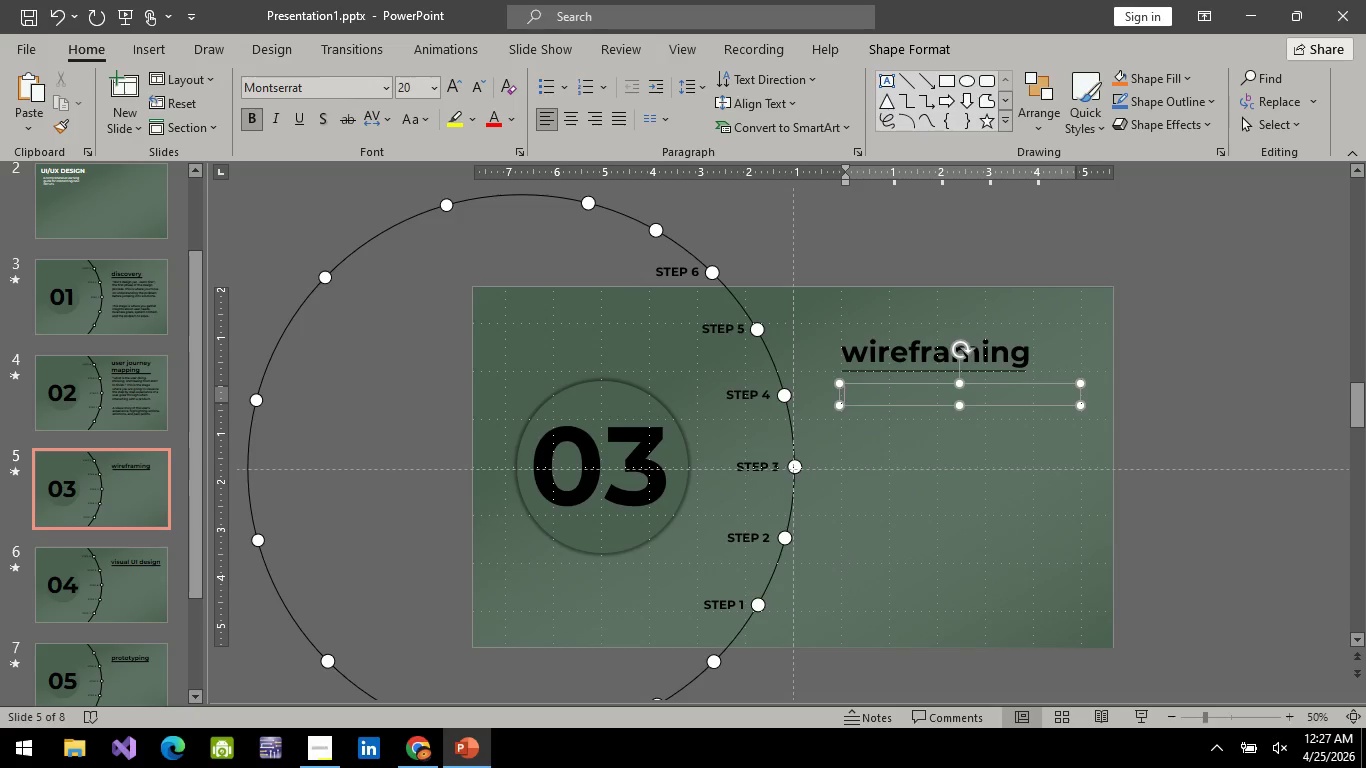 
key(Shift+ShiftRight)
 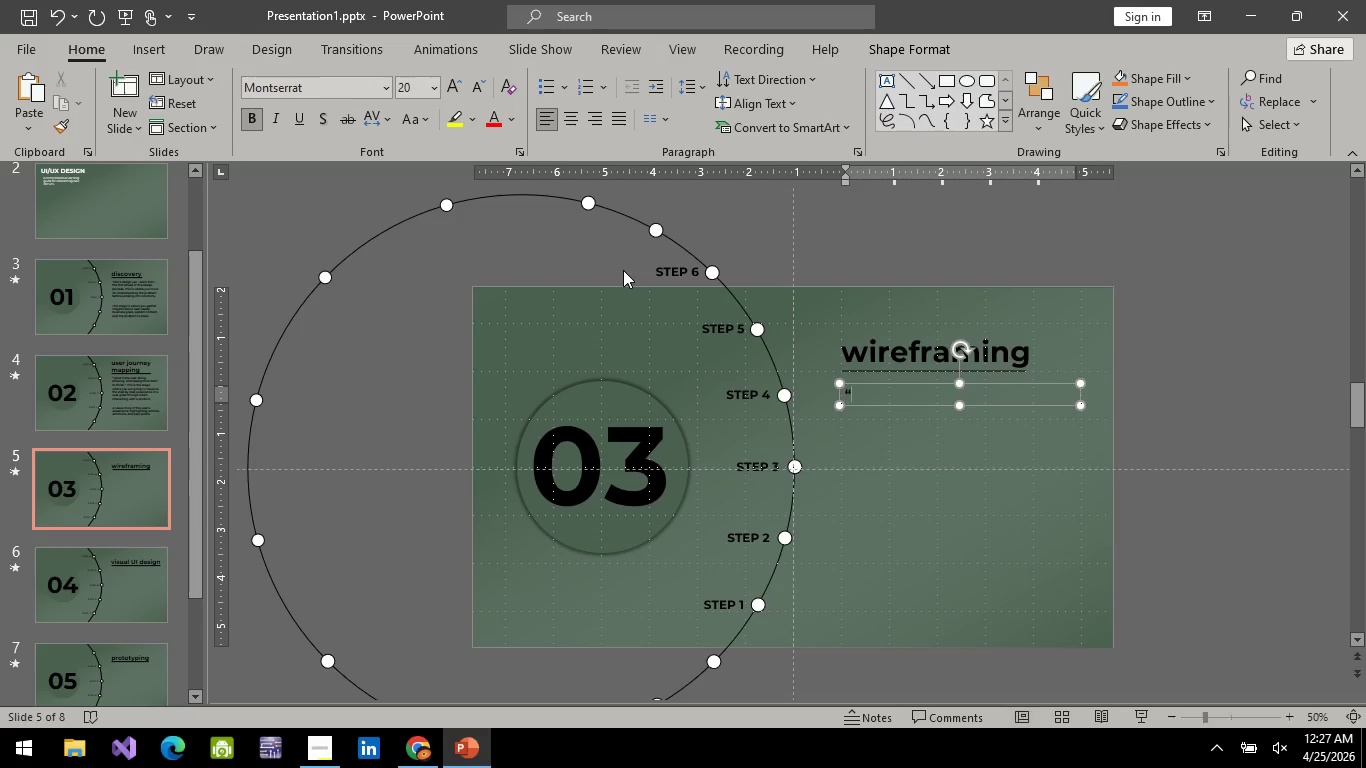 
key(Shift+Quote)
 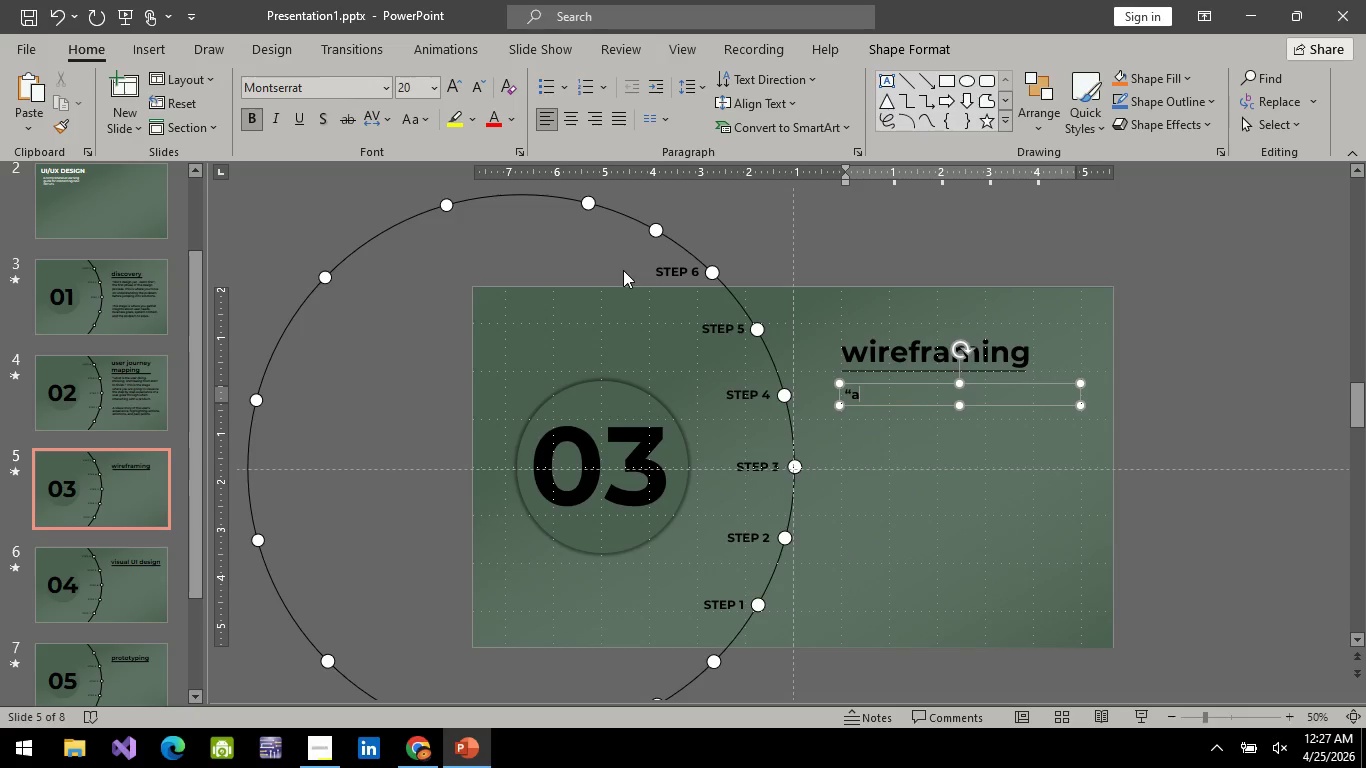 
key(A)
 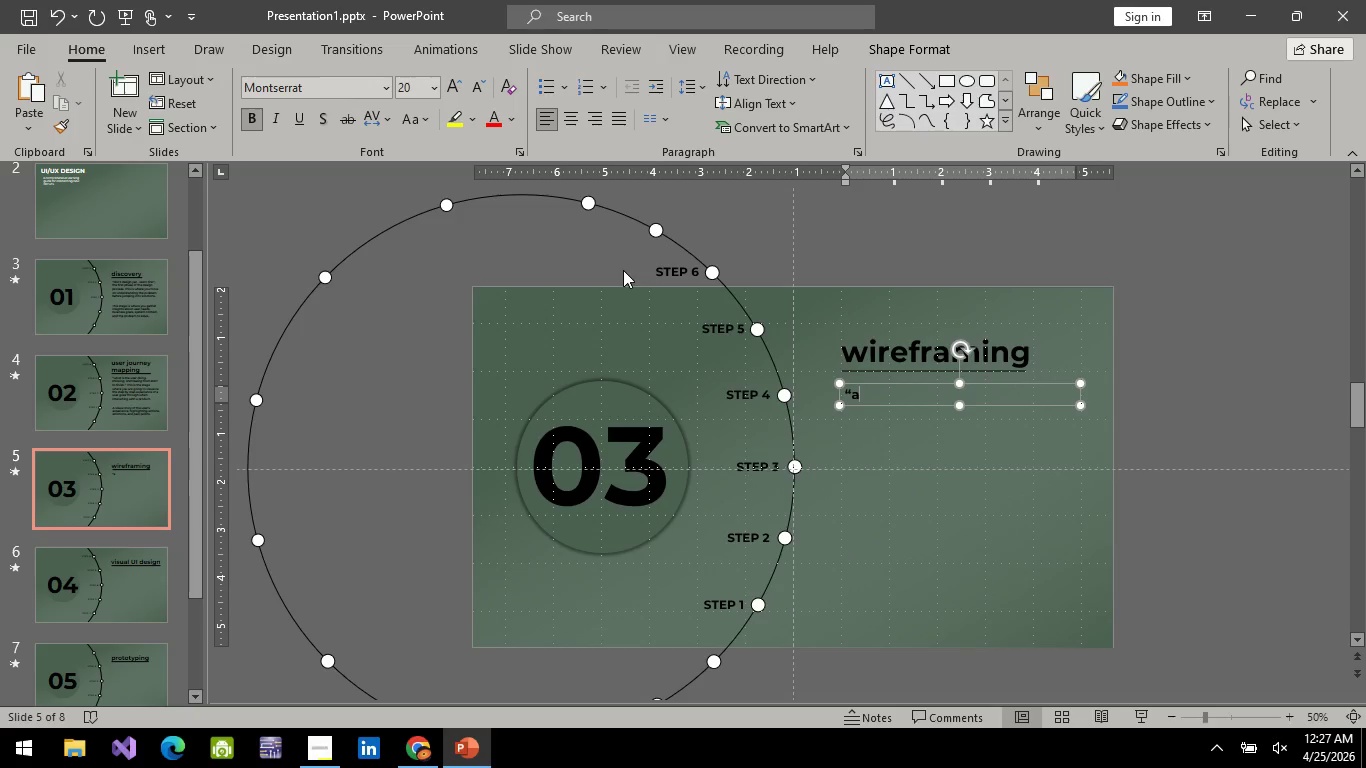 
key(Backspace)
 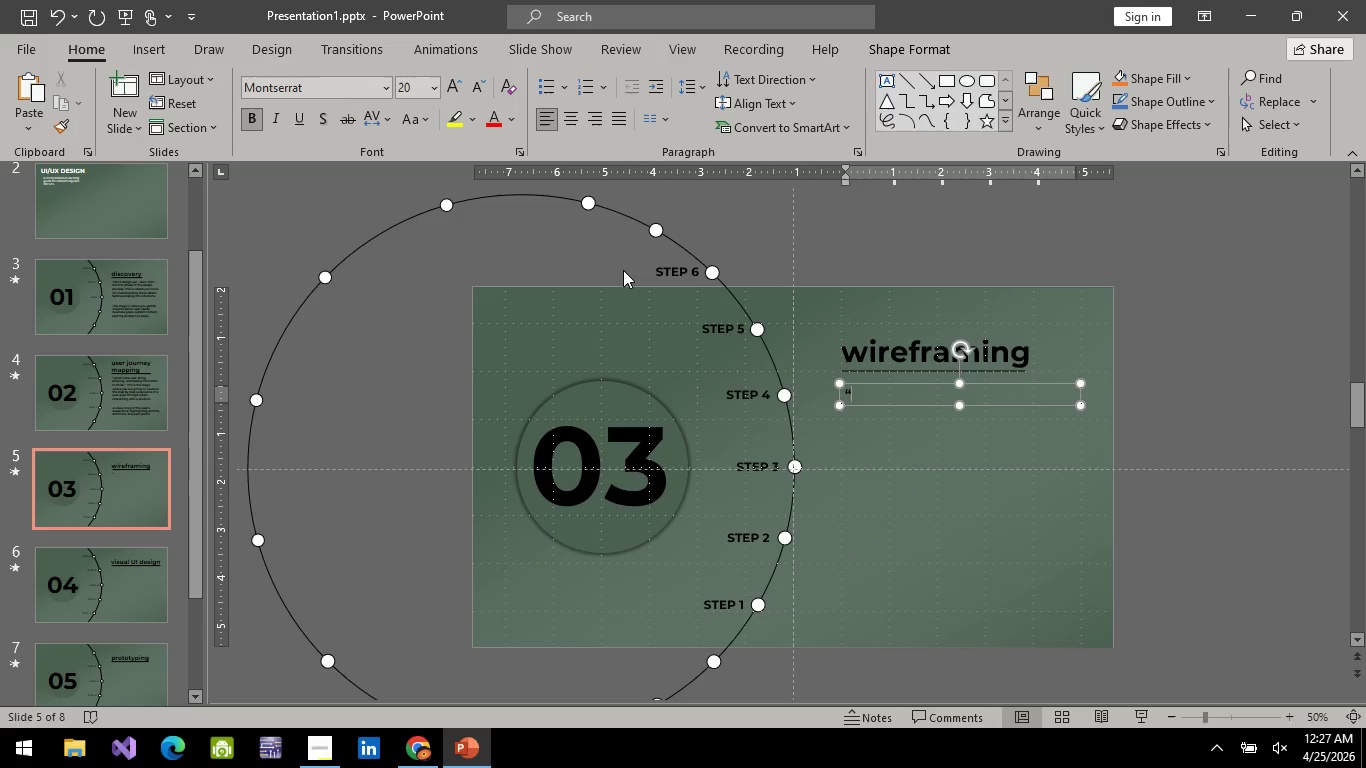 
key(Shift+I)
 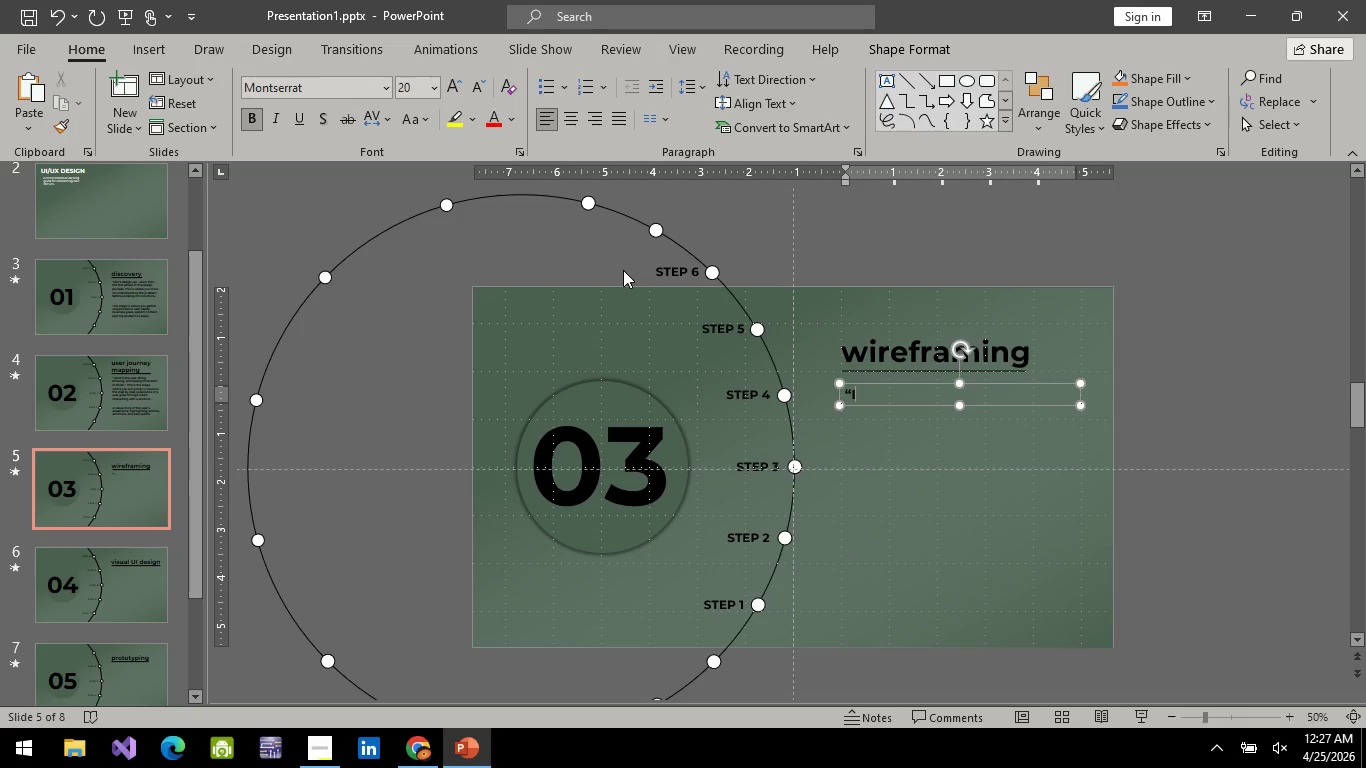 
key(Backspace)
 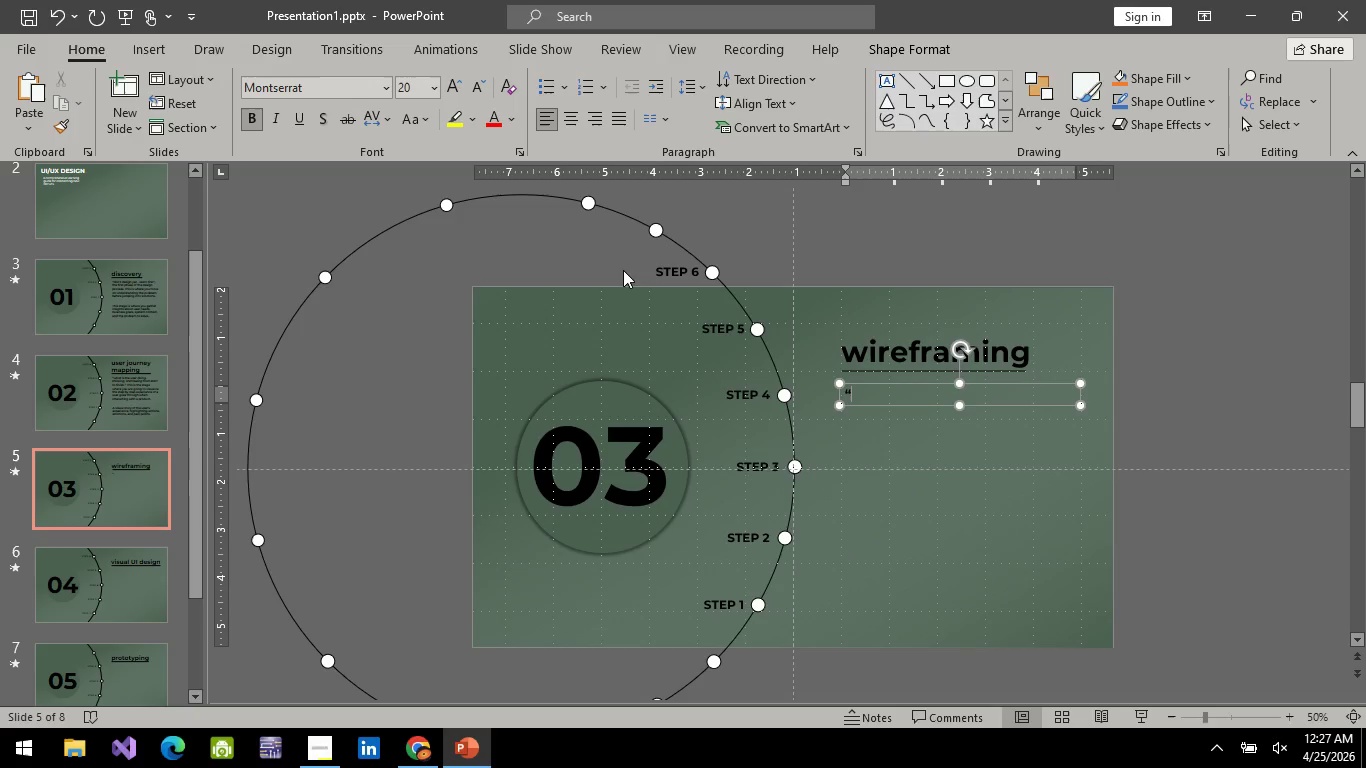 
key(Control+ControlLeft)
 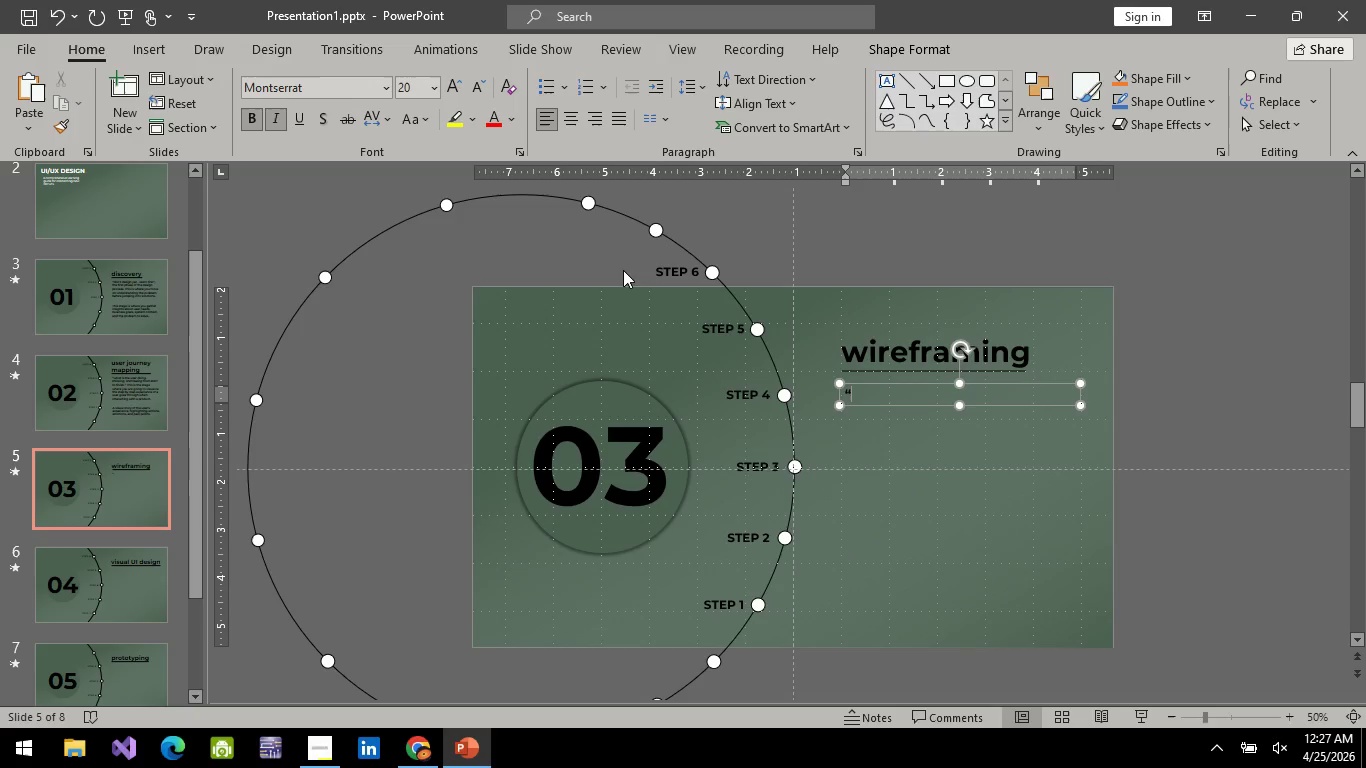 
key(Control+I)
 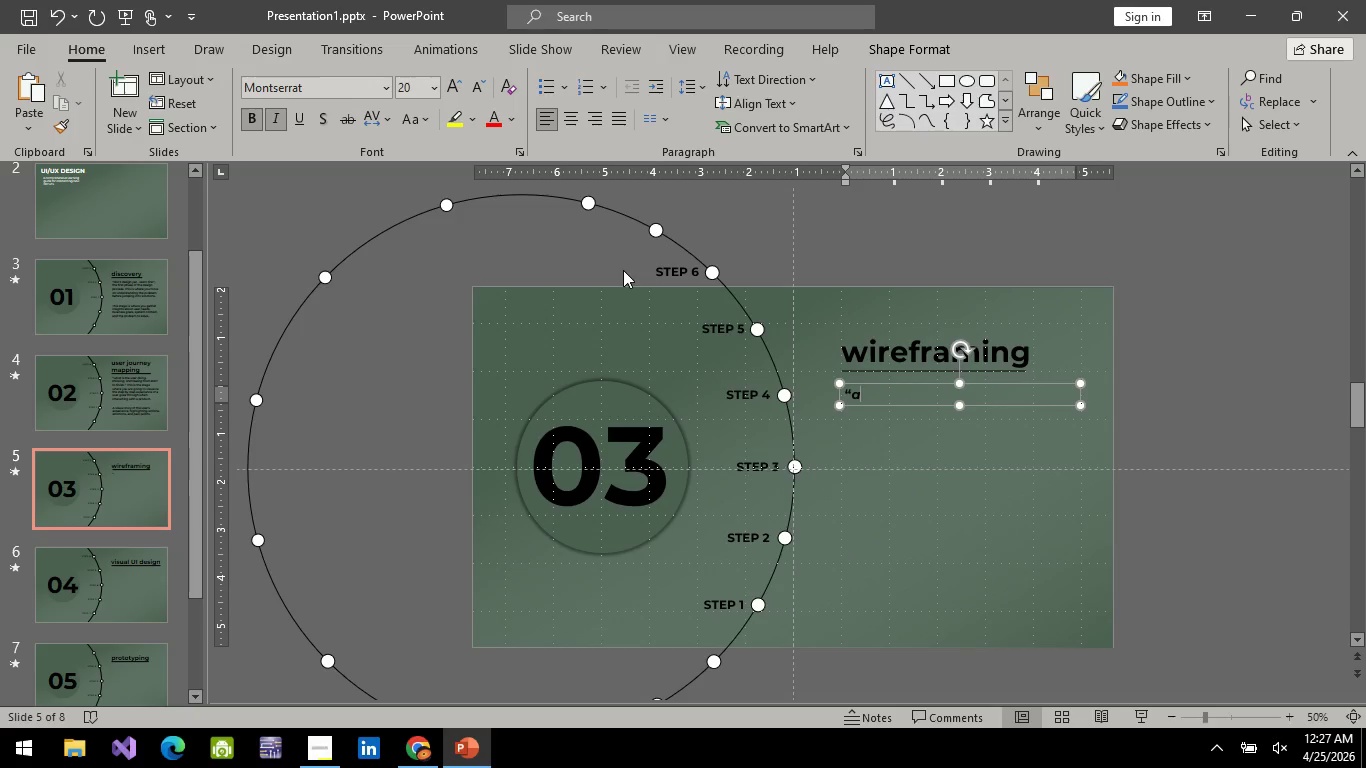 
key(A)
 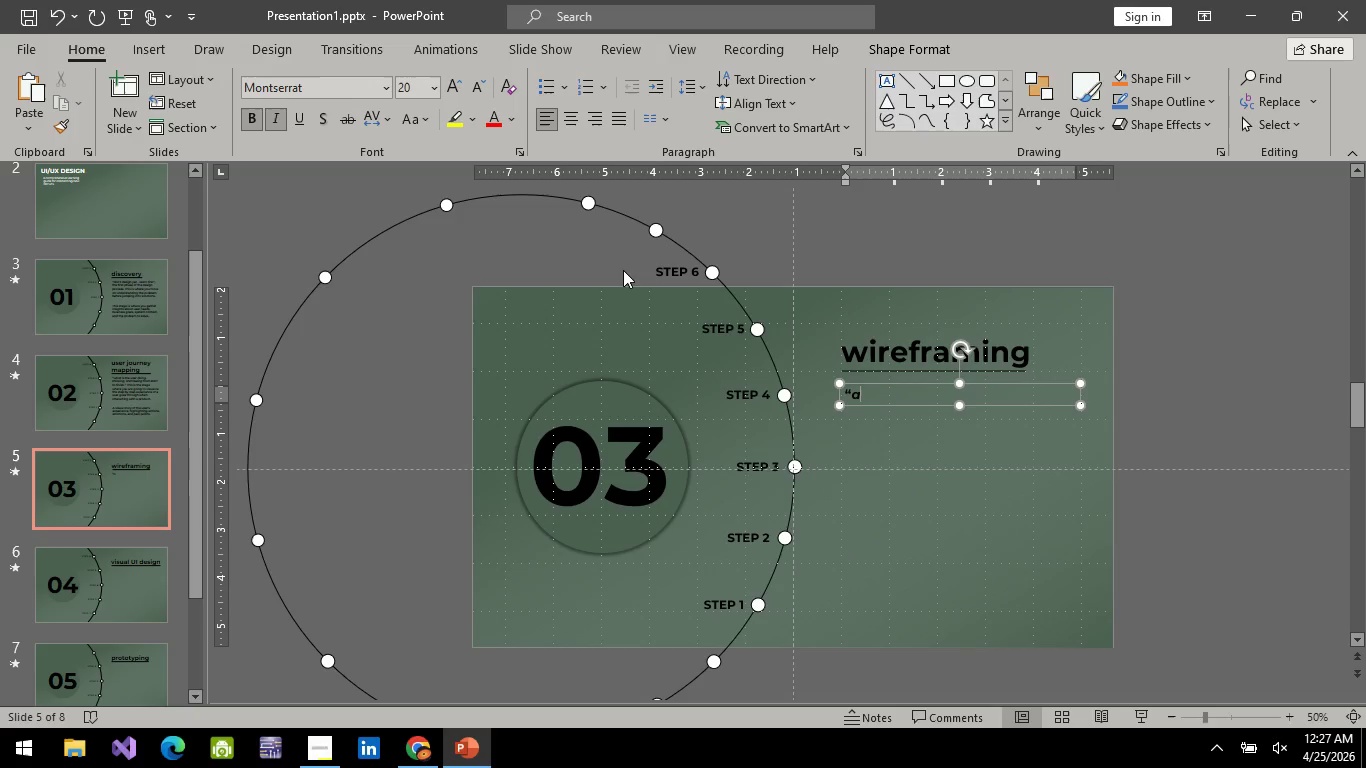 
key(Space)
 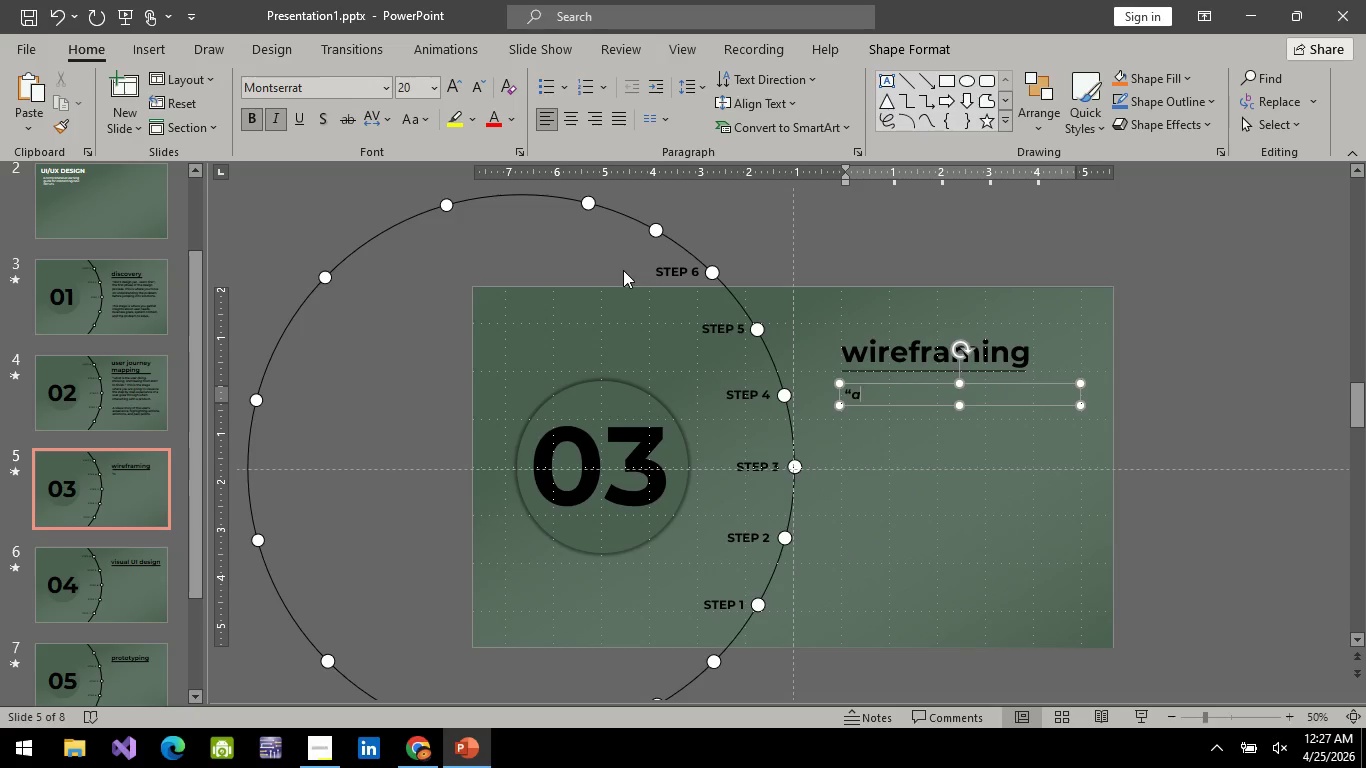 
key(Backspace)
 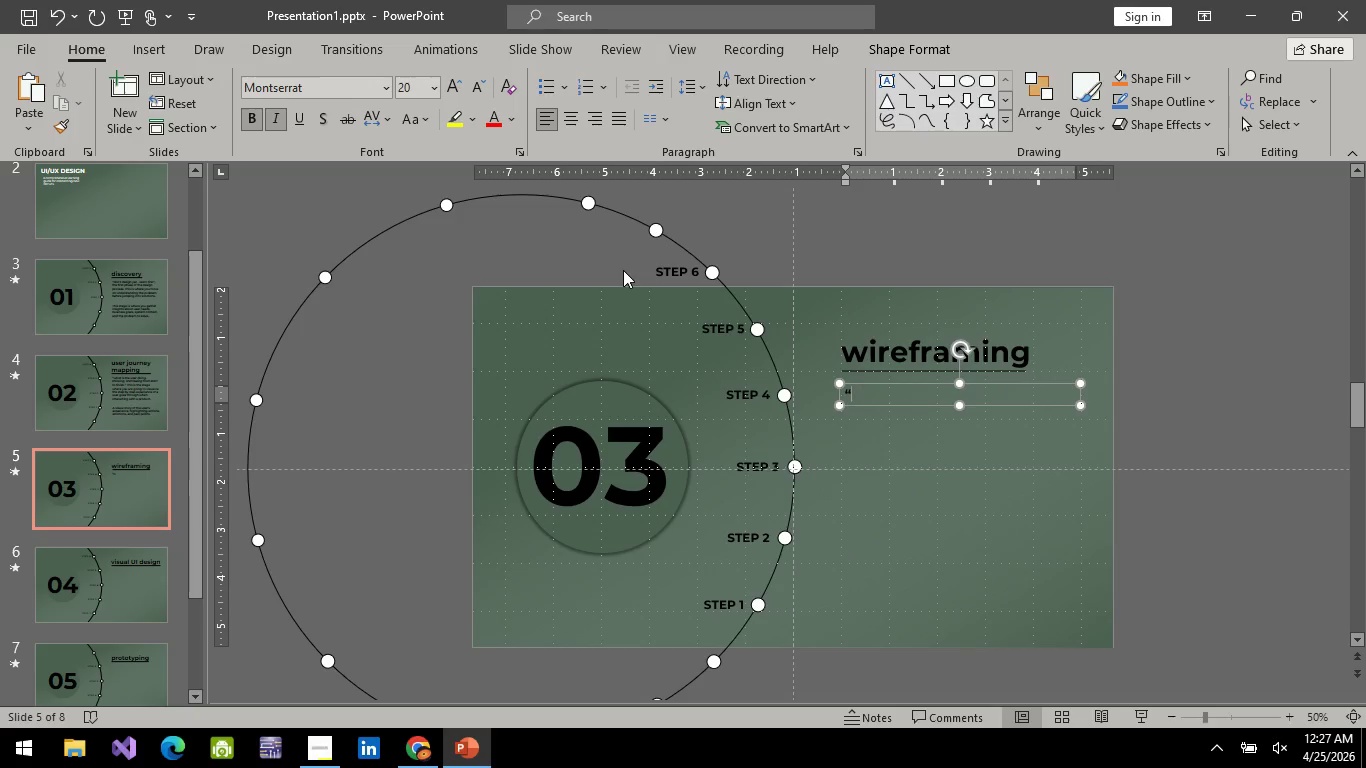 
key(Backspace)
 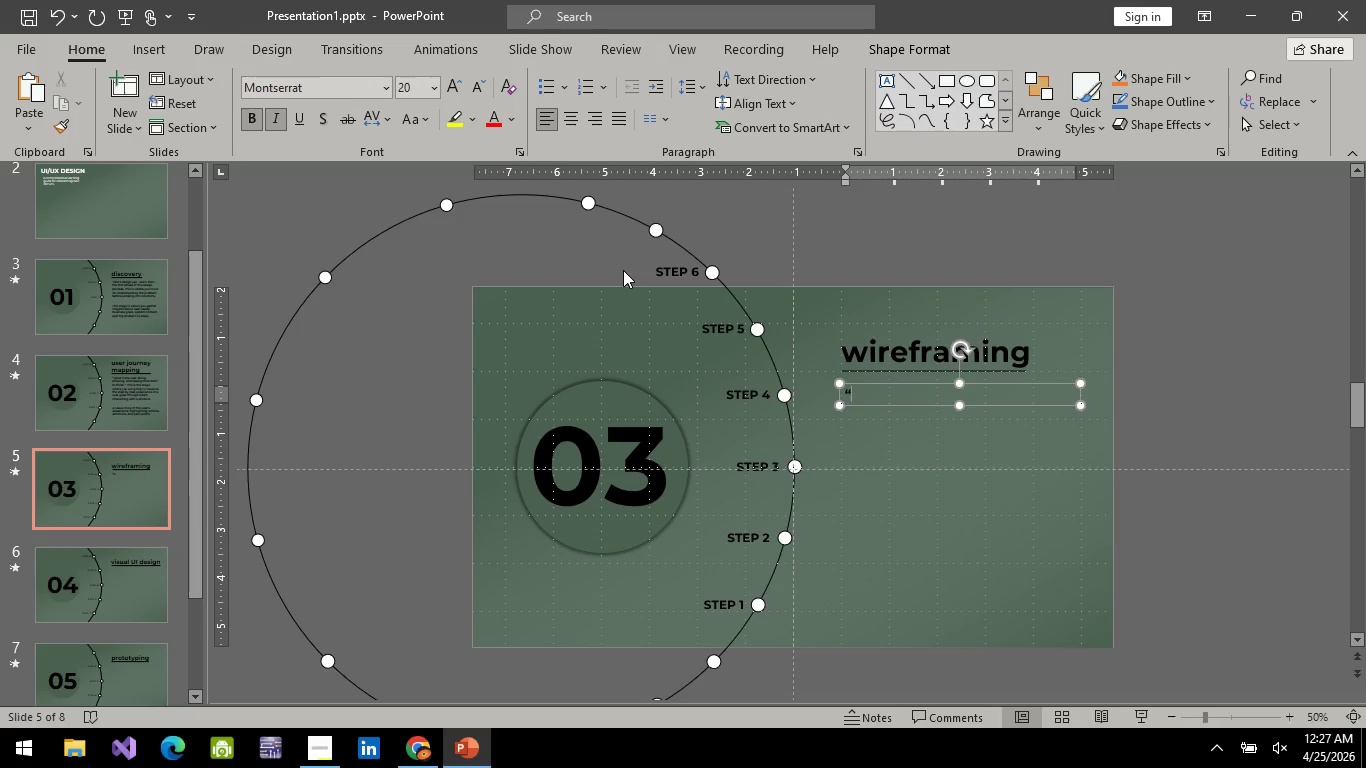 
key(Backspace)
 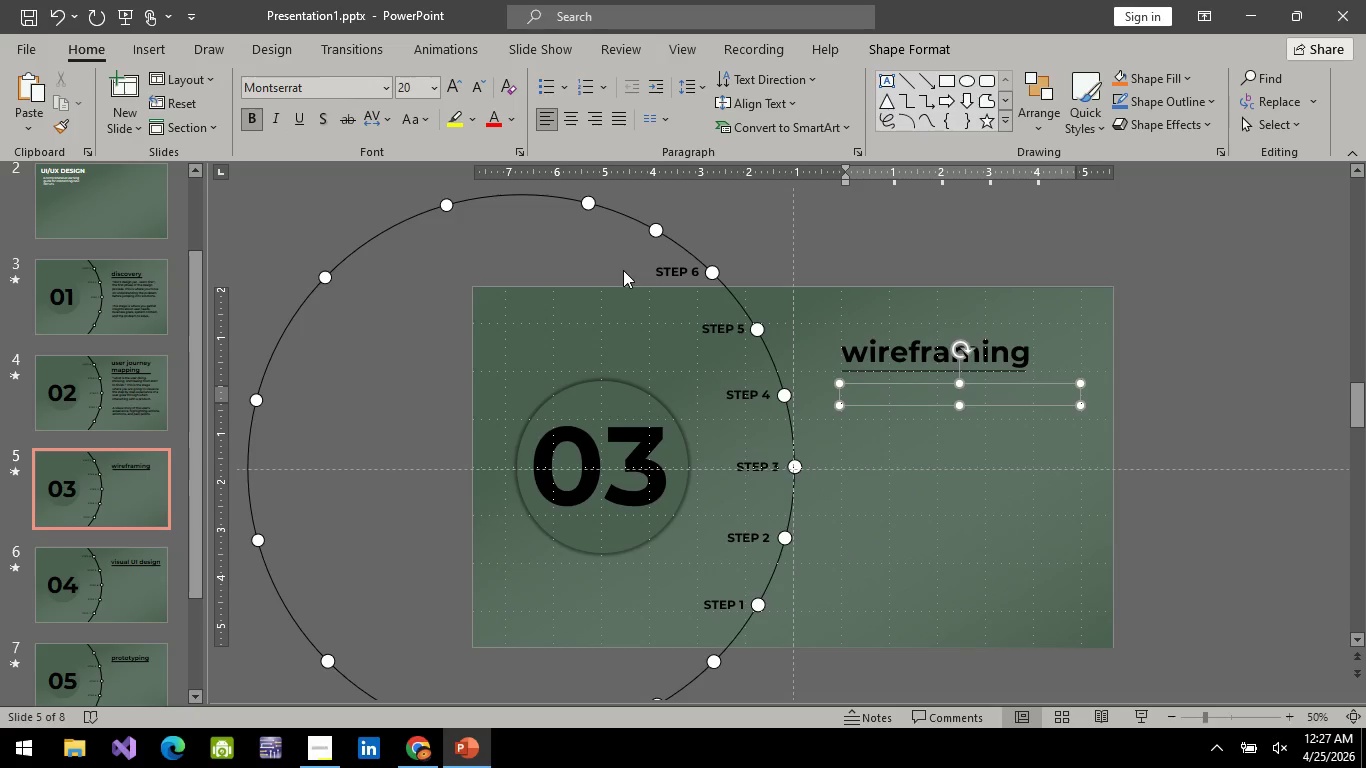 
key(Control+I)
 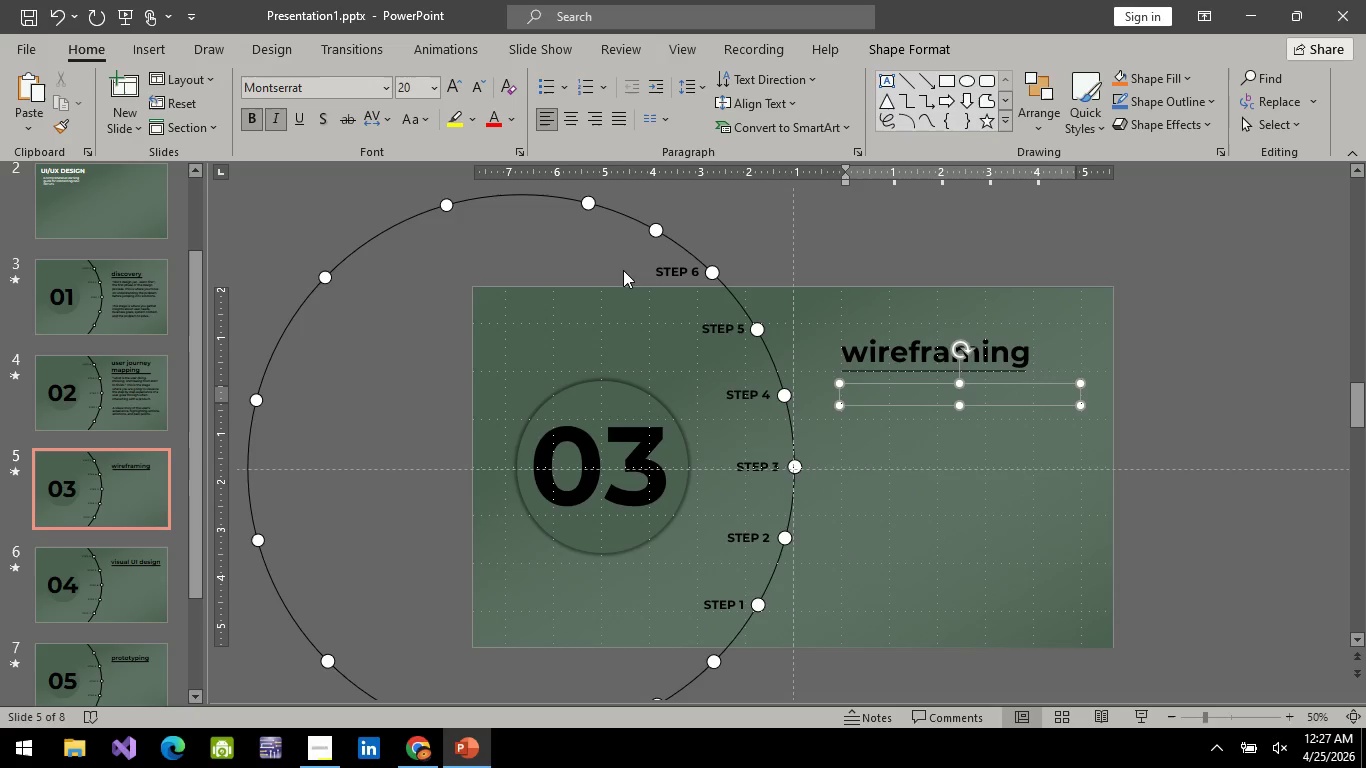 
hold_key(key=CapsLock, duration=0.38)
 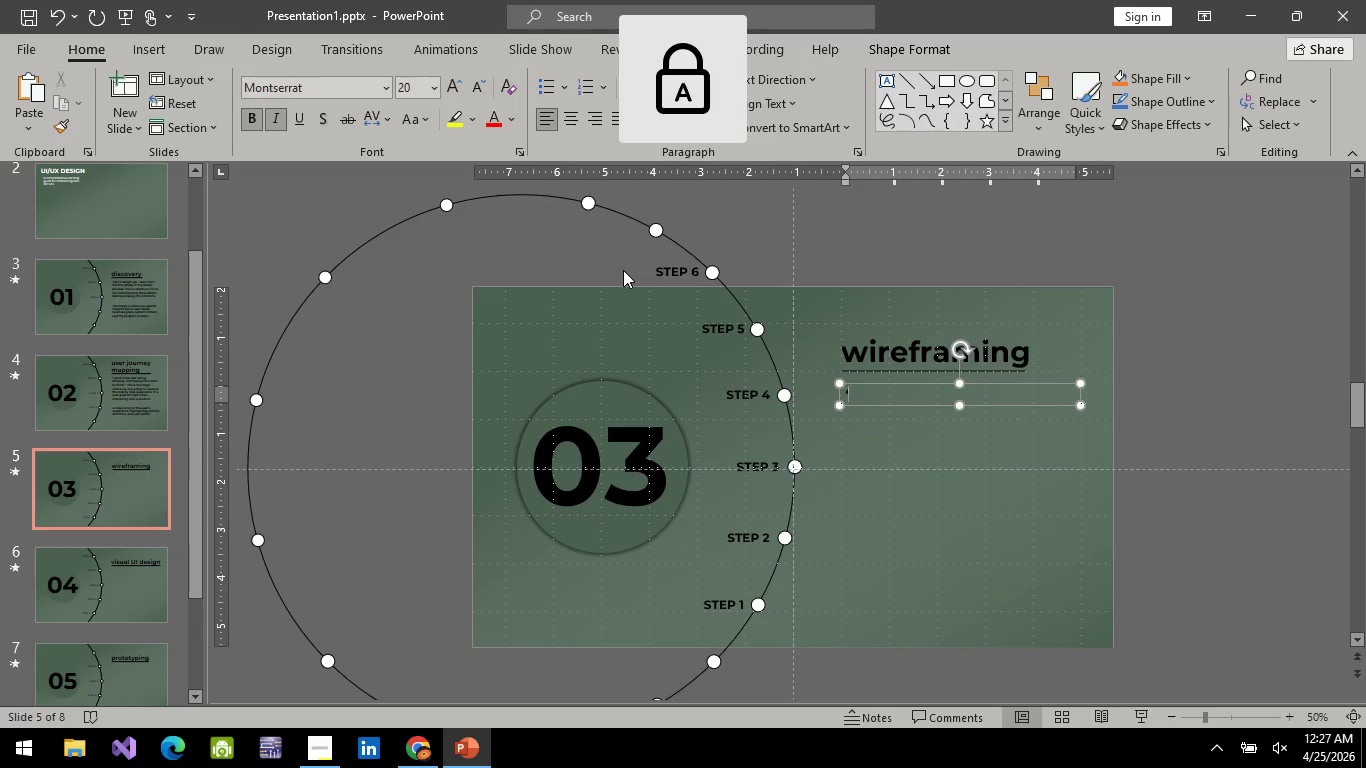 
key(Quote)
 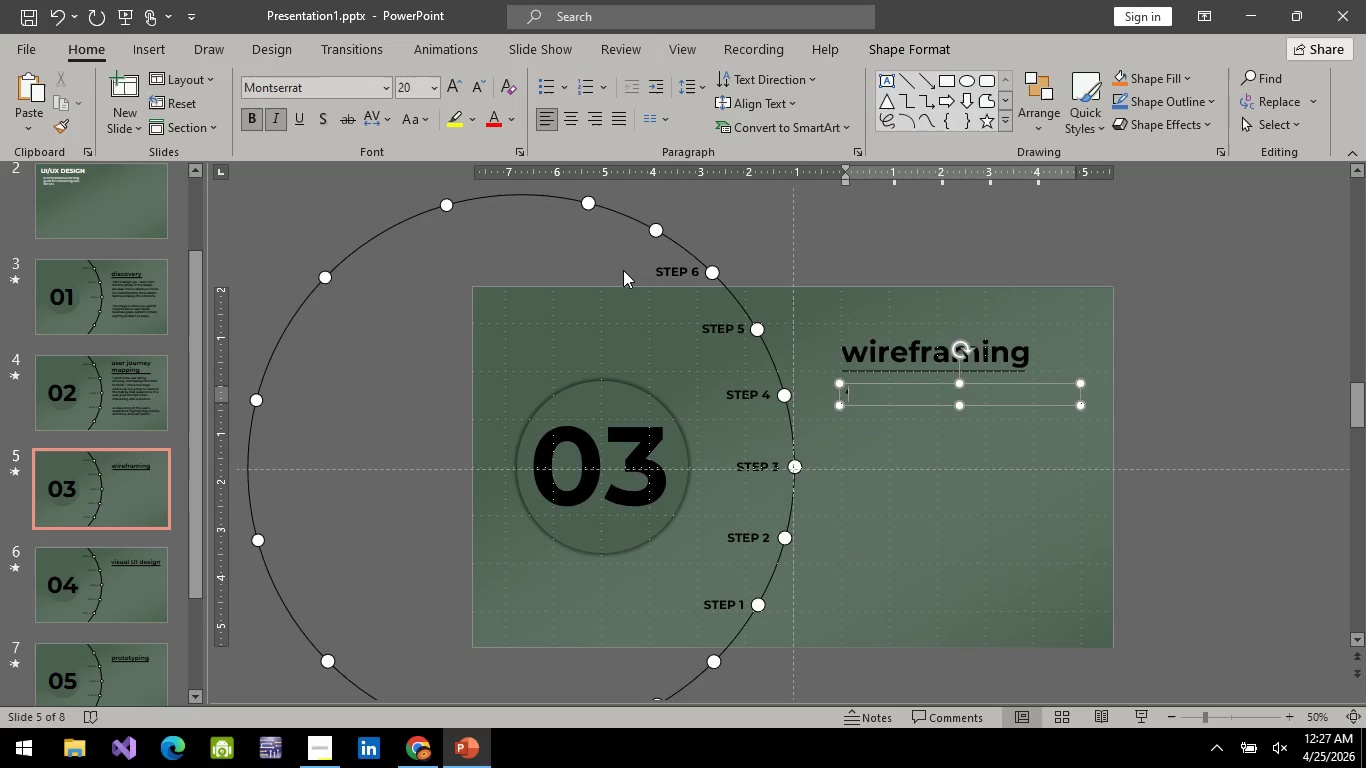 
key(Backspace)
 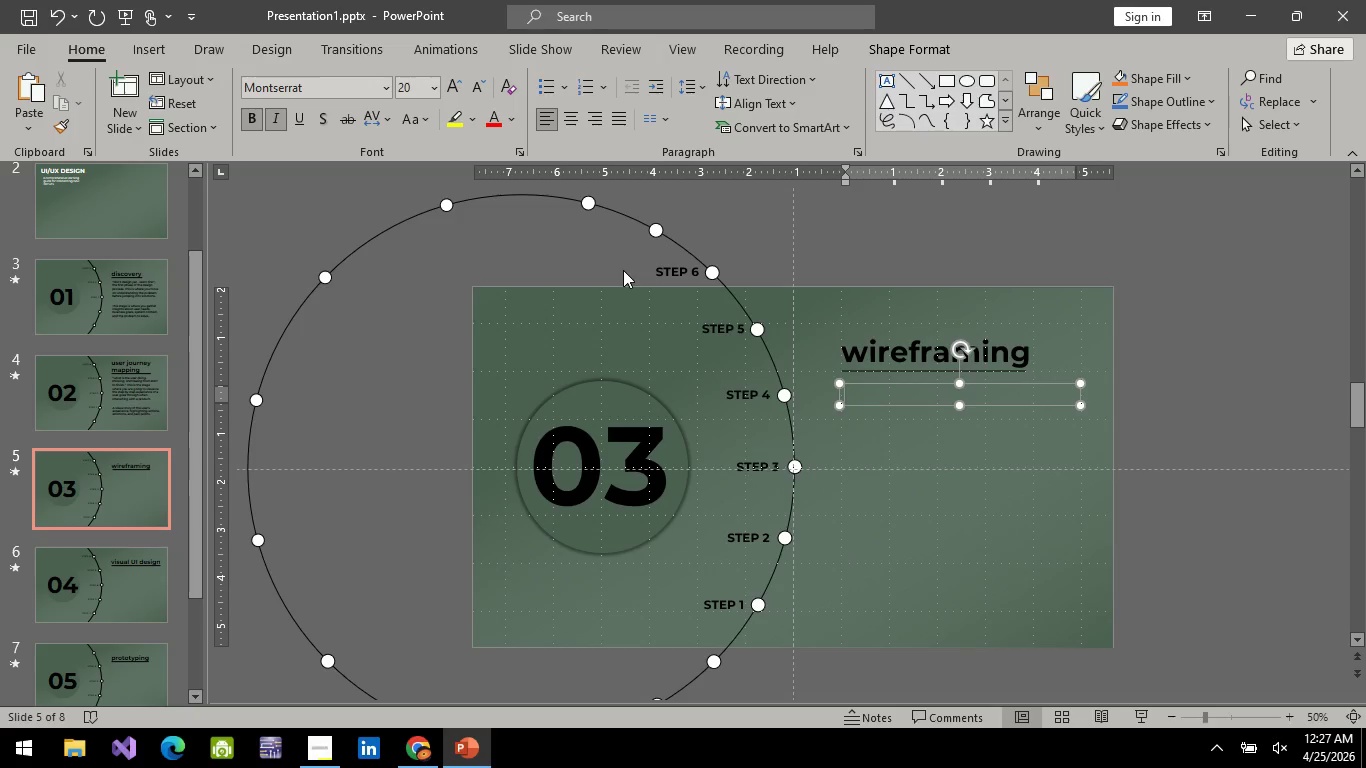 
key(Quote)
 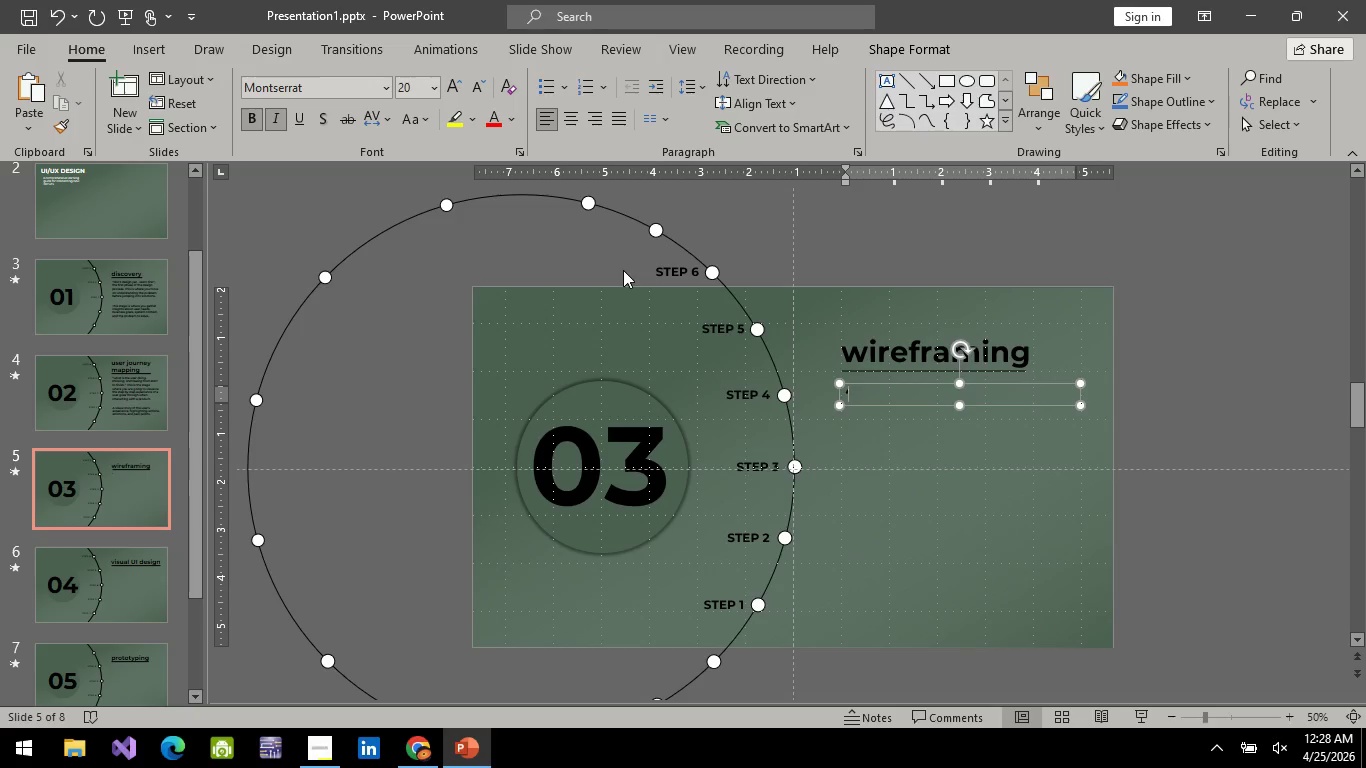 
key(Space)
 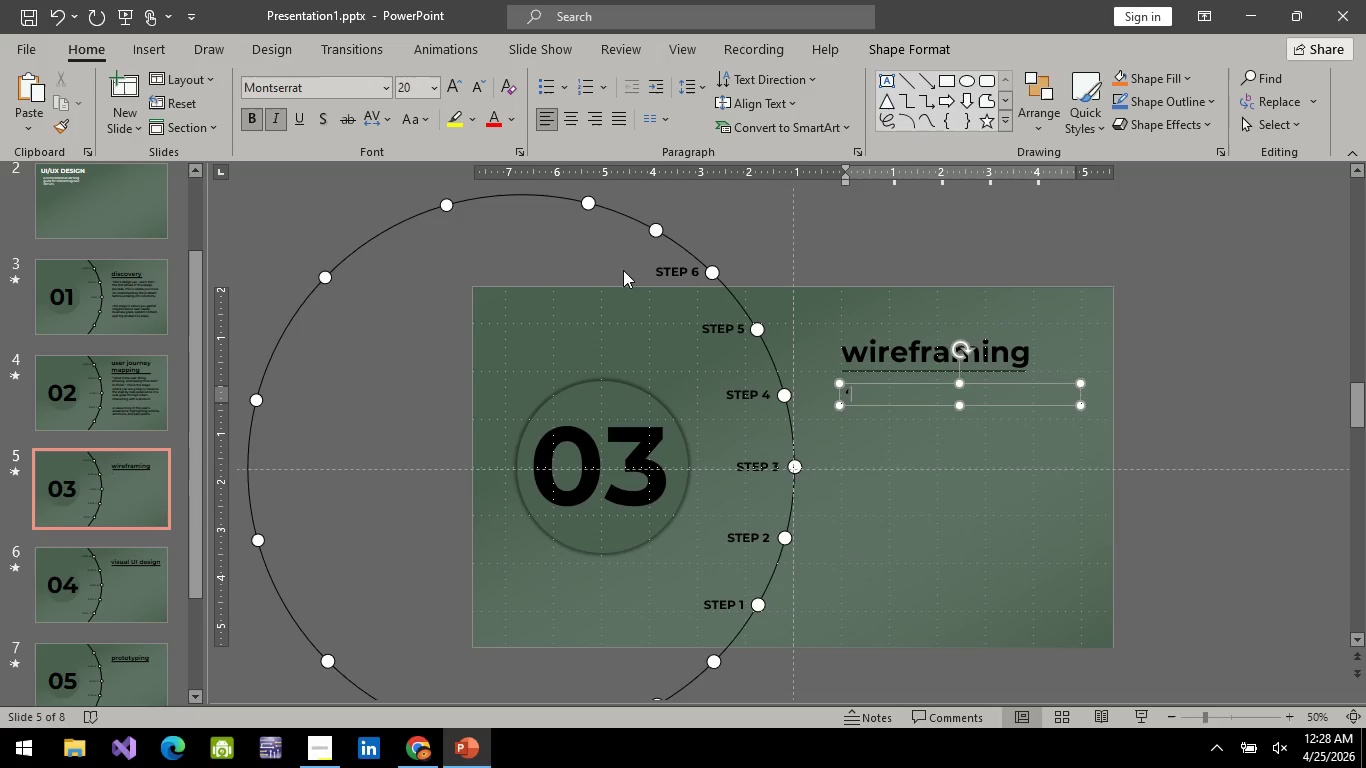 
hold_key(key=ControlLeft, duration=0.98)
scroll: coordinate [935, 383], scroll_direction: up, amount: 3.0
 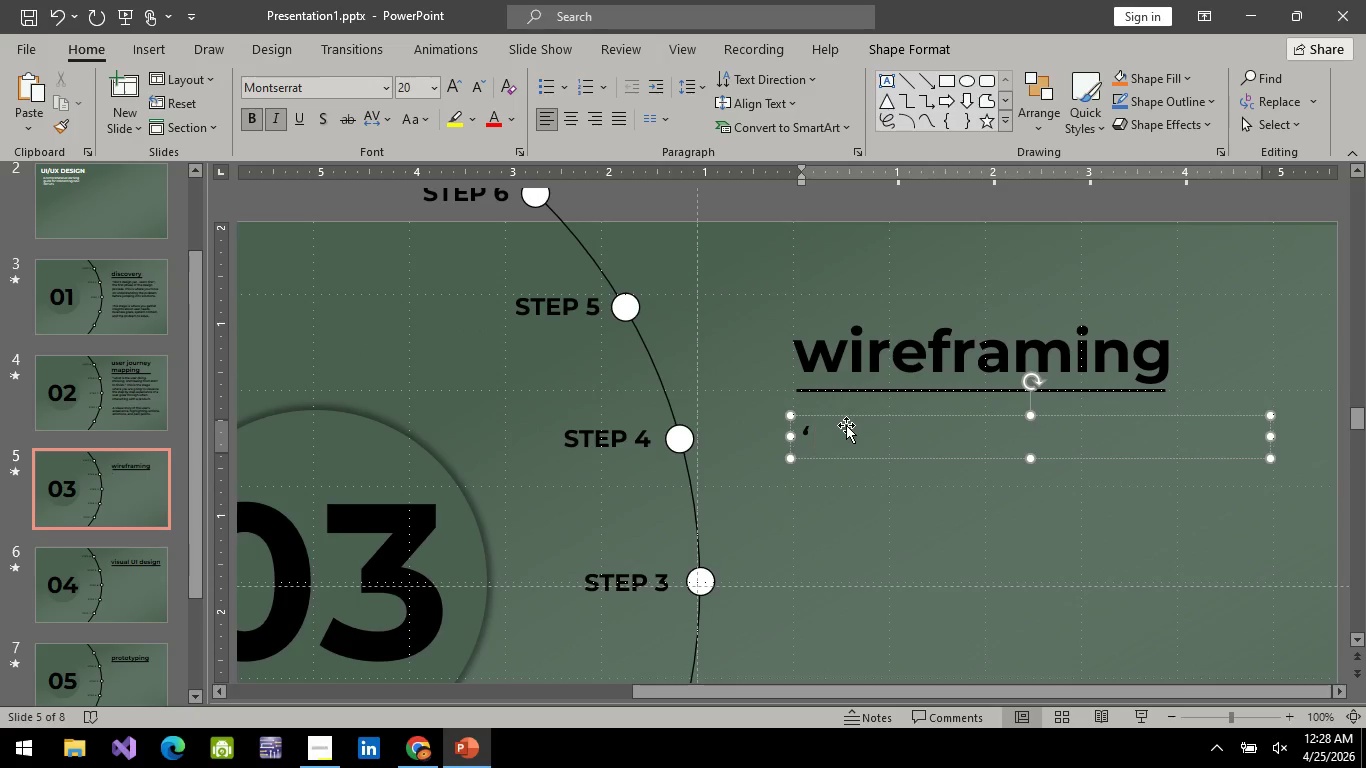 
key(Backspace)
key(Backspace)
type(" )
key(Backspace)
type(a blue )
 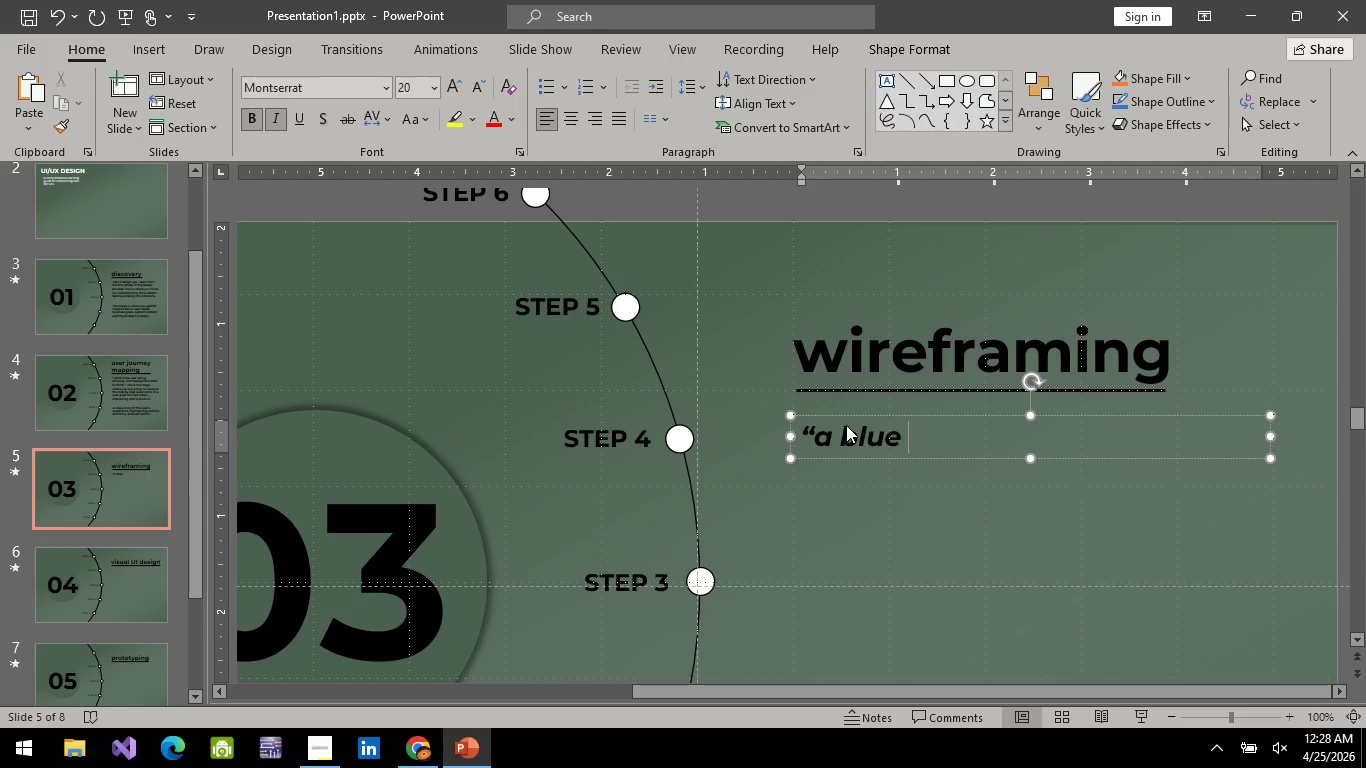 
key(Backspace)
type(print )
 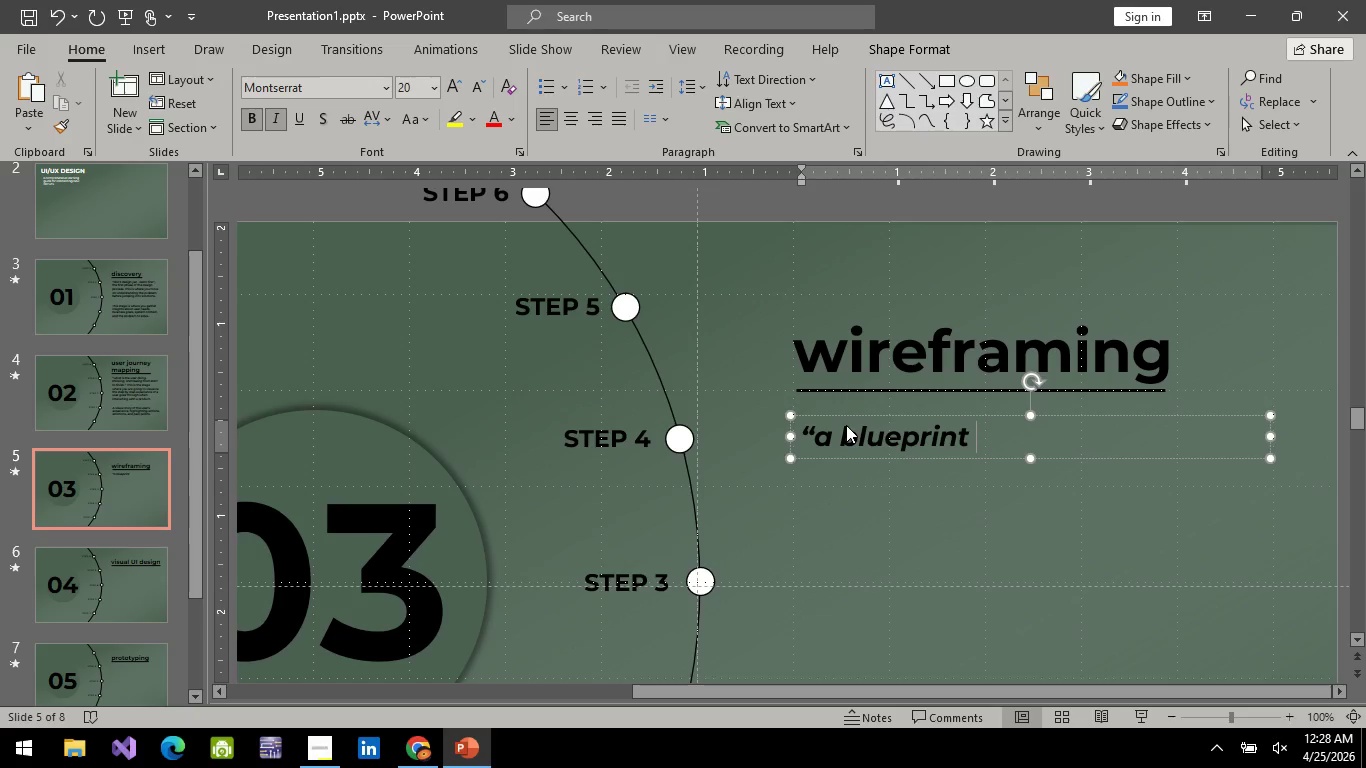 
type(of your interface )
 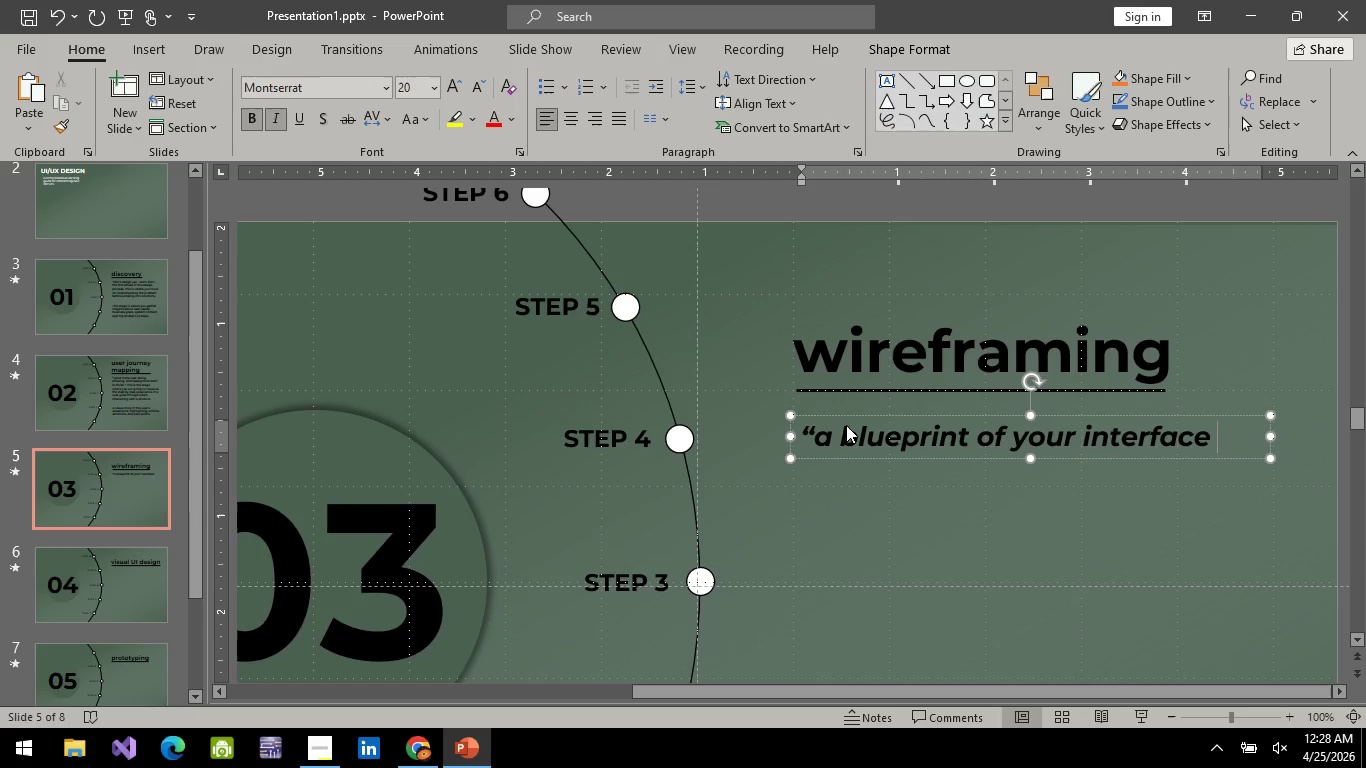 
type(e)
key(Backspace)
type(before adding colors )
key(Backspace)
type(, images )
key(Backspace)
type(, or polish")
 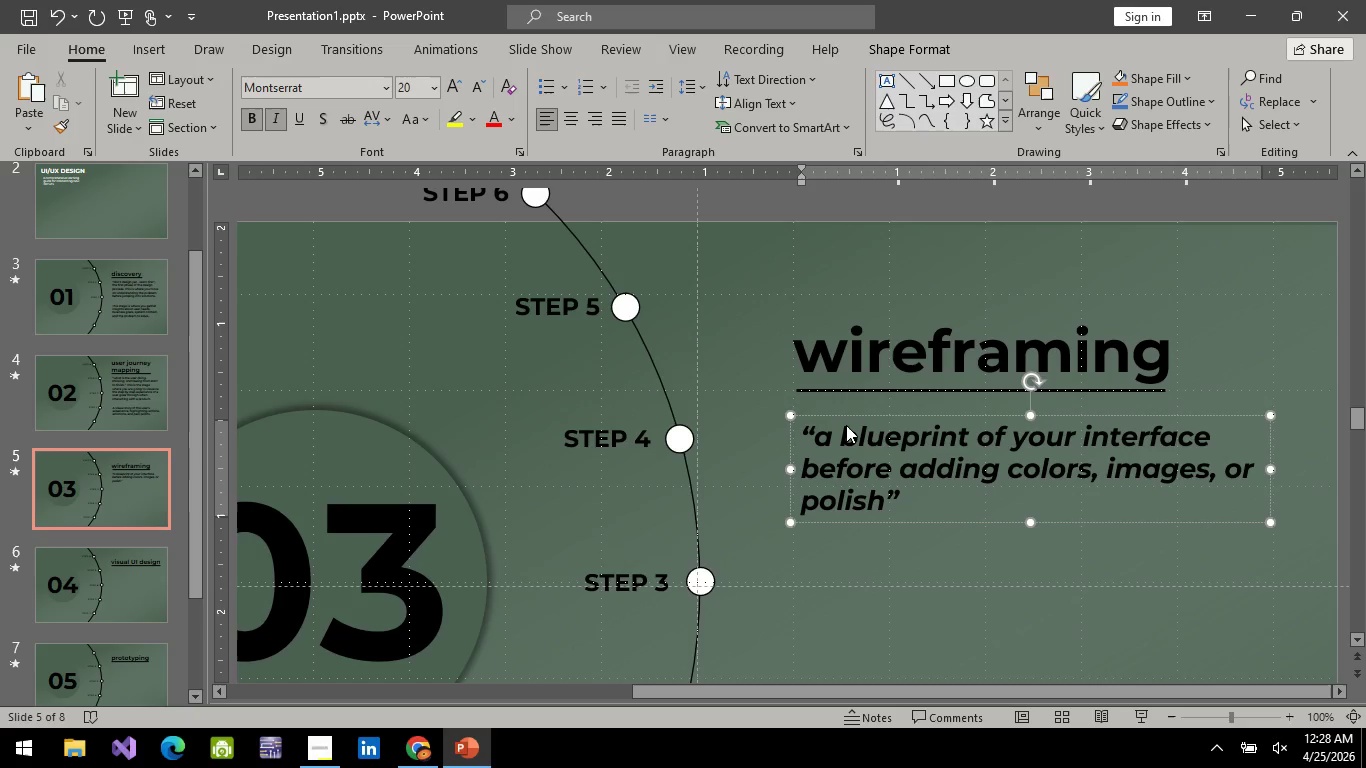 
wait(6.03)
 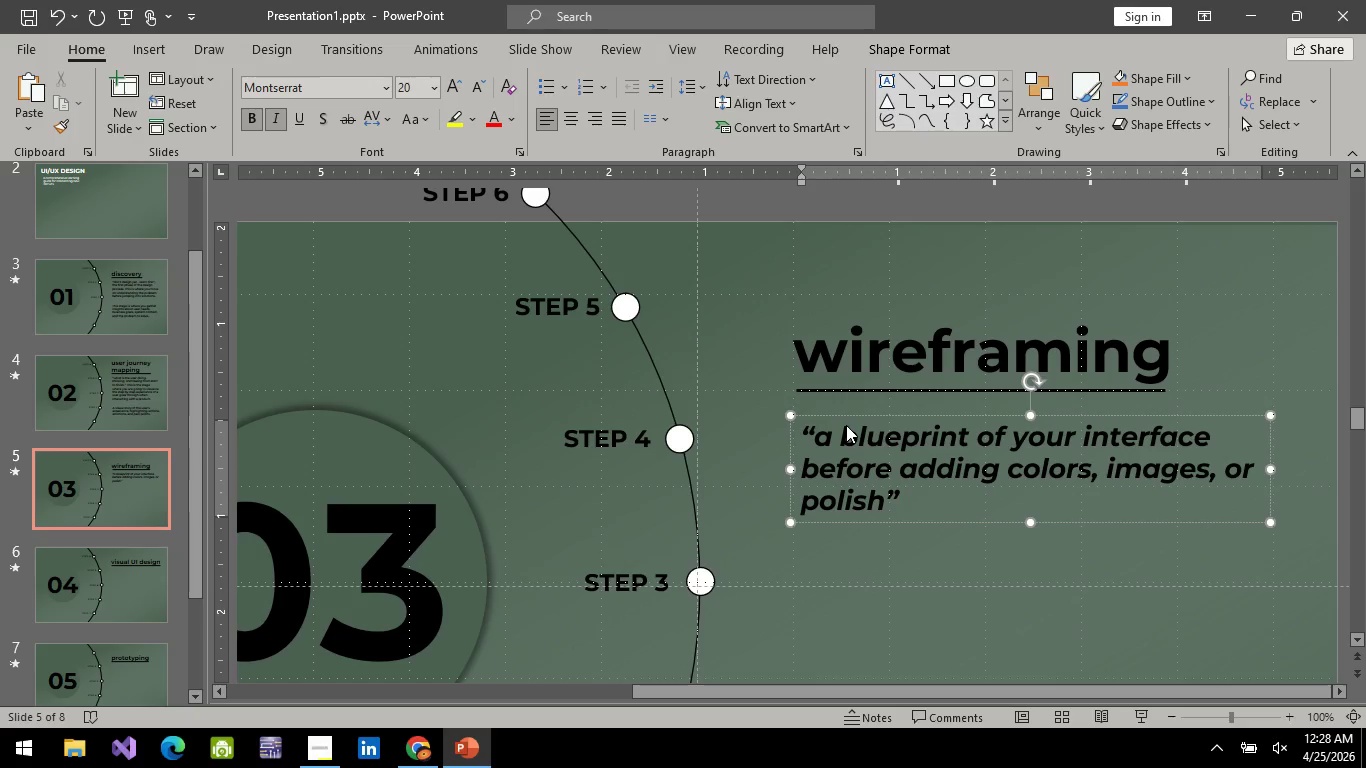 
key(Shift+I)
 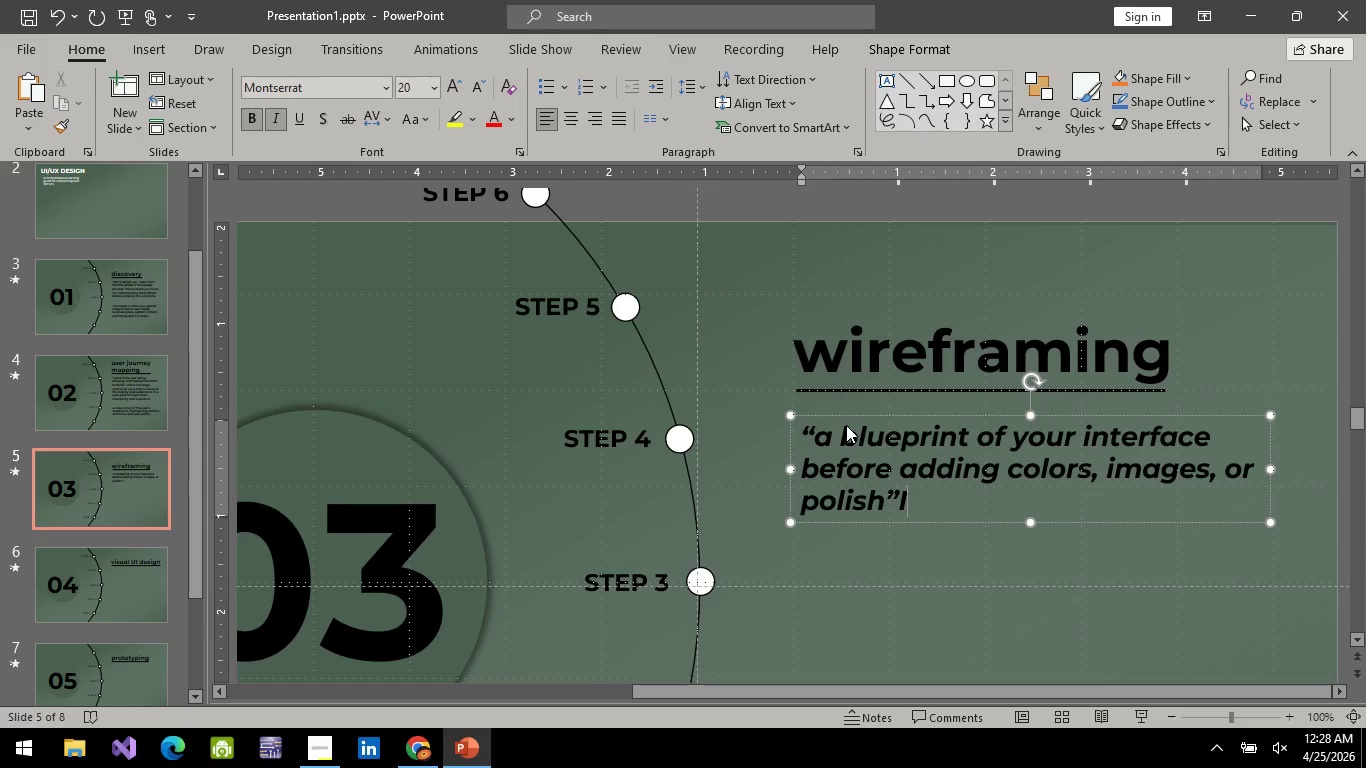 
key(Backspace)
 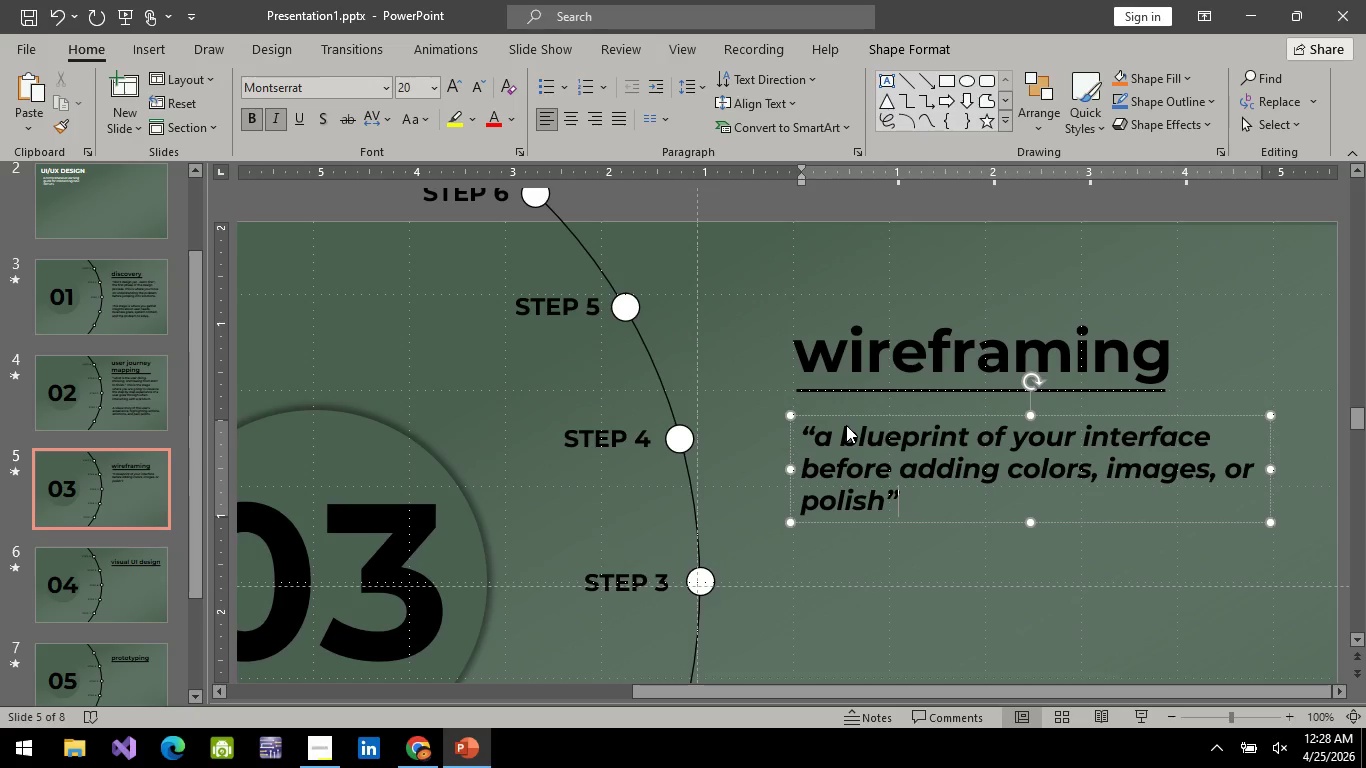 
key(Control+I)
 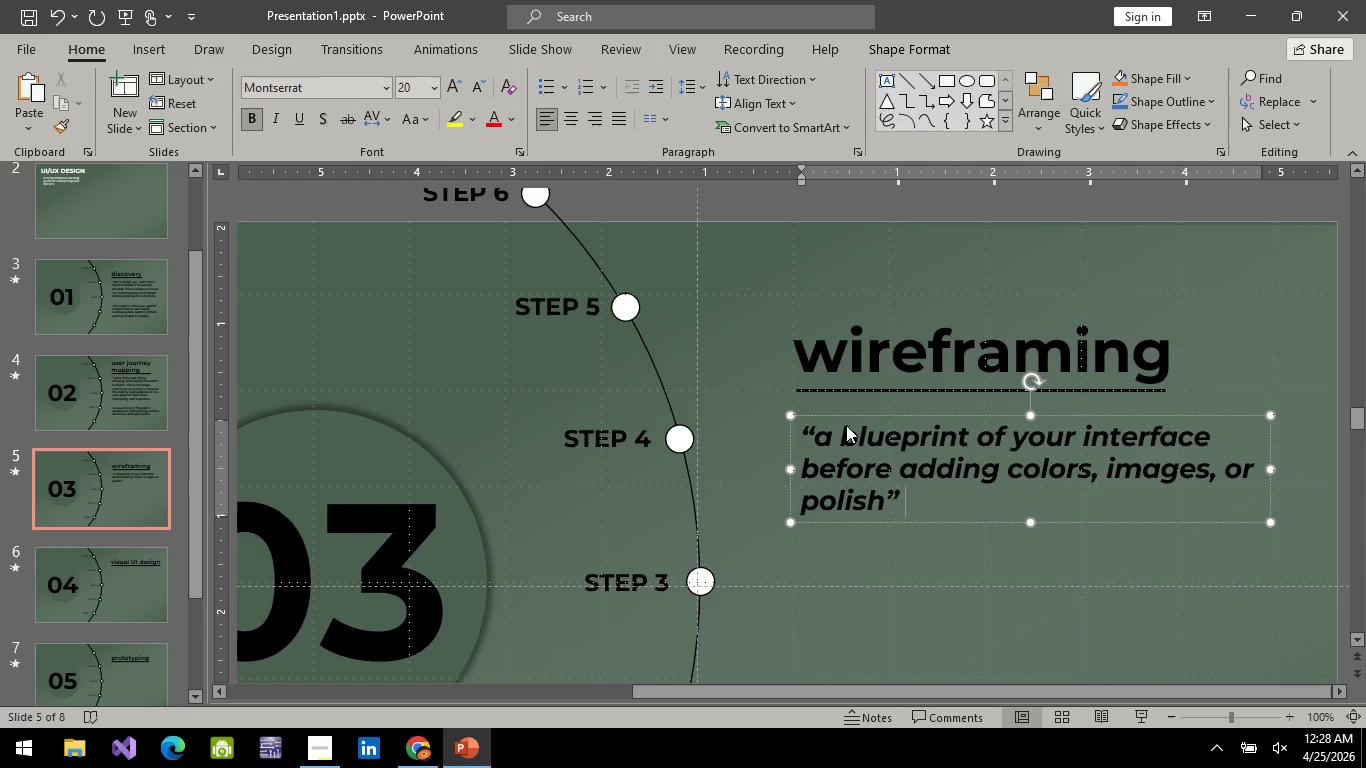 
key(Space)
 